 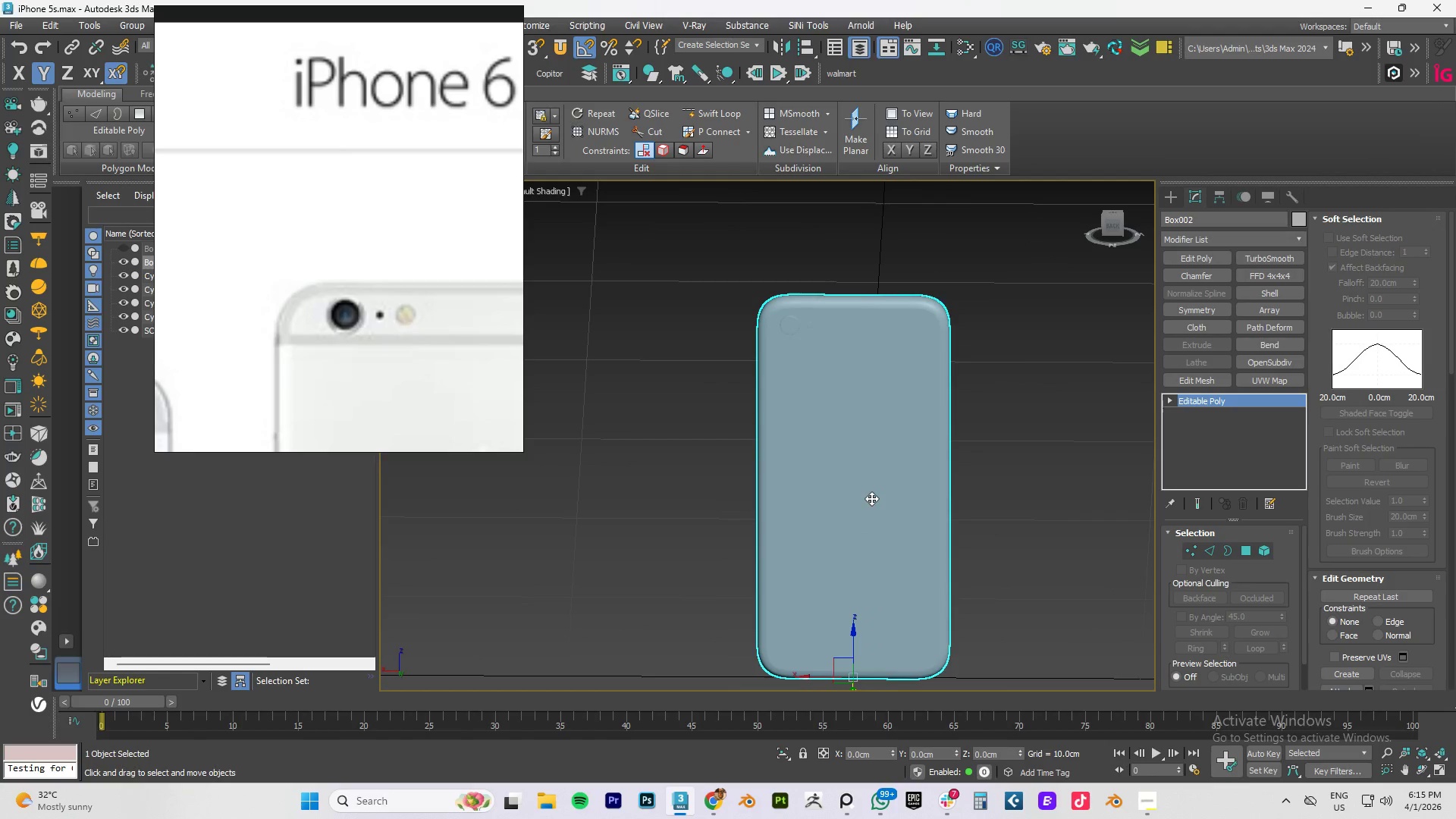 
key(F)
 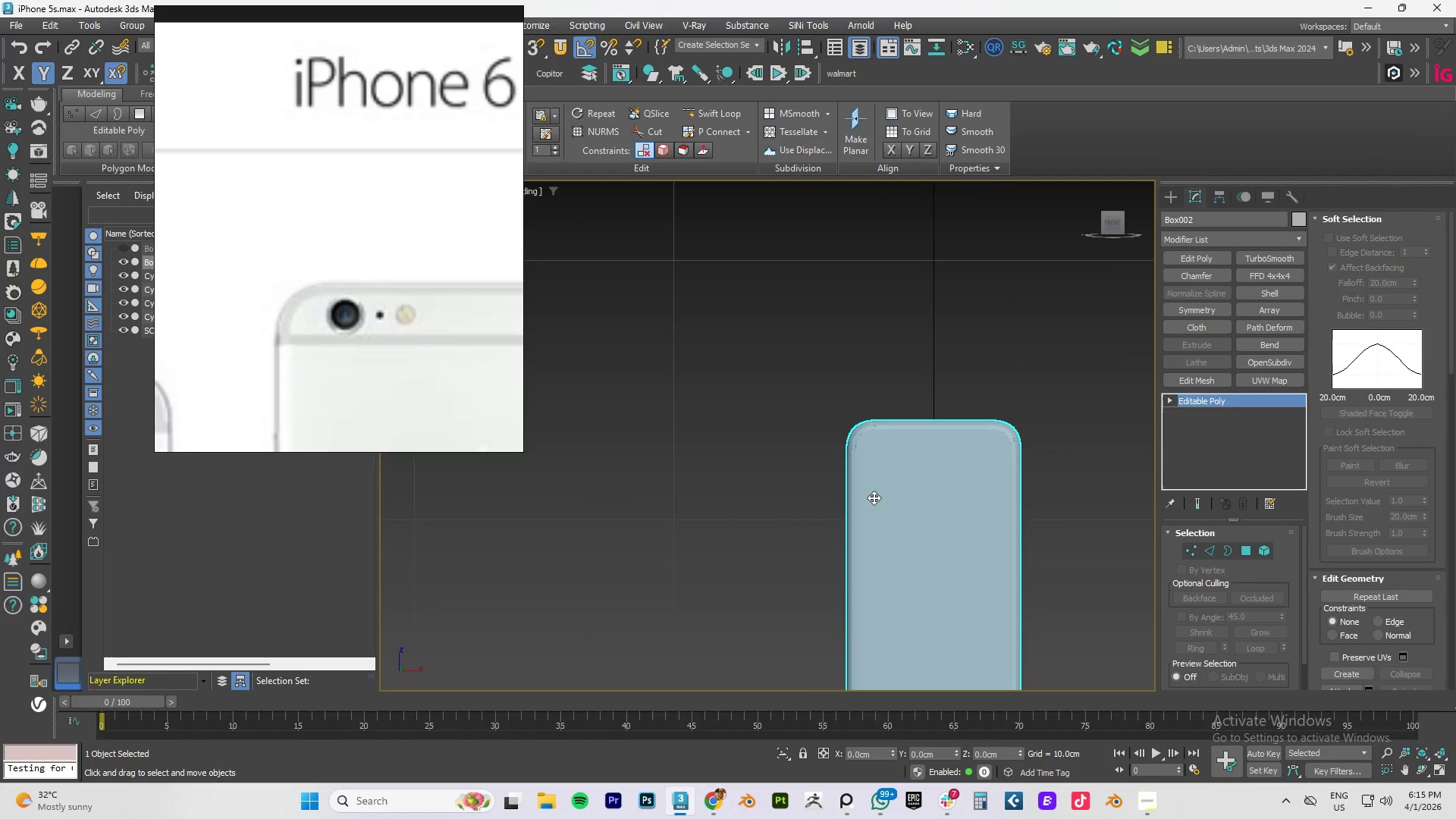 
scroll: coordinate [871, 498], scroll_direction: up, amount: 2.0
 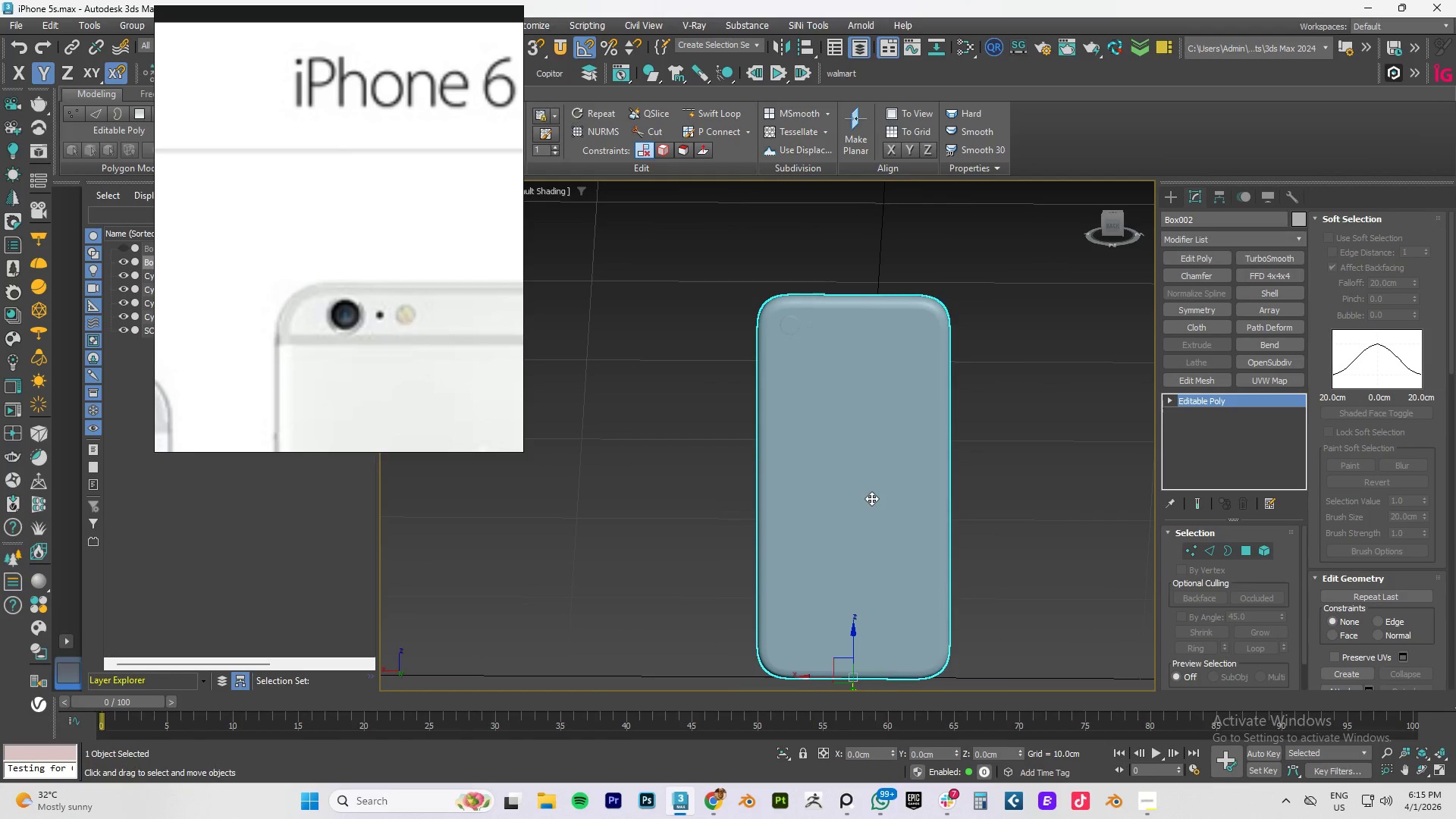 
key(Z)
 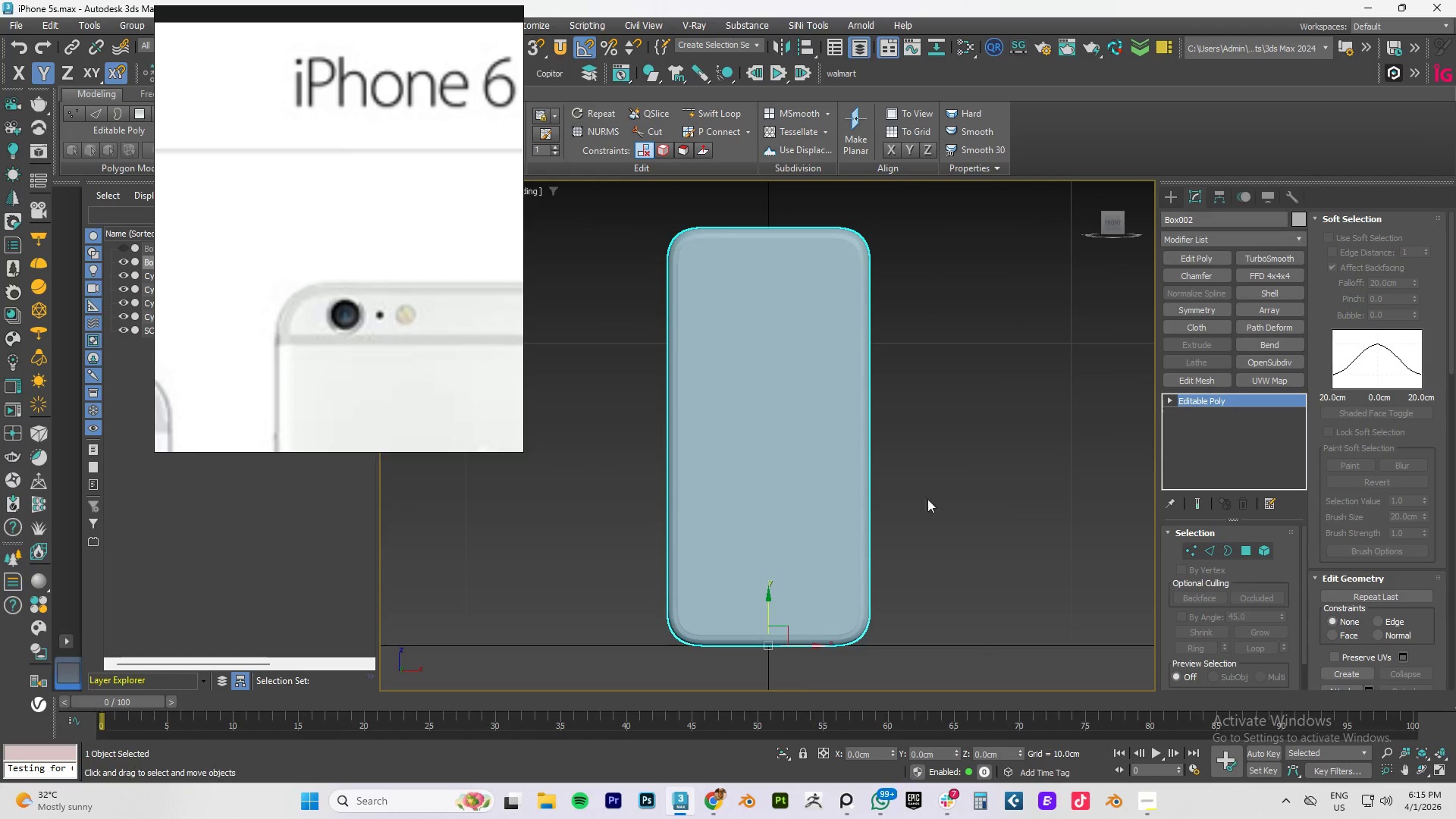 
scroll: coordinate [883, 493], scroll_direction: down, amount: 2.0
 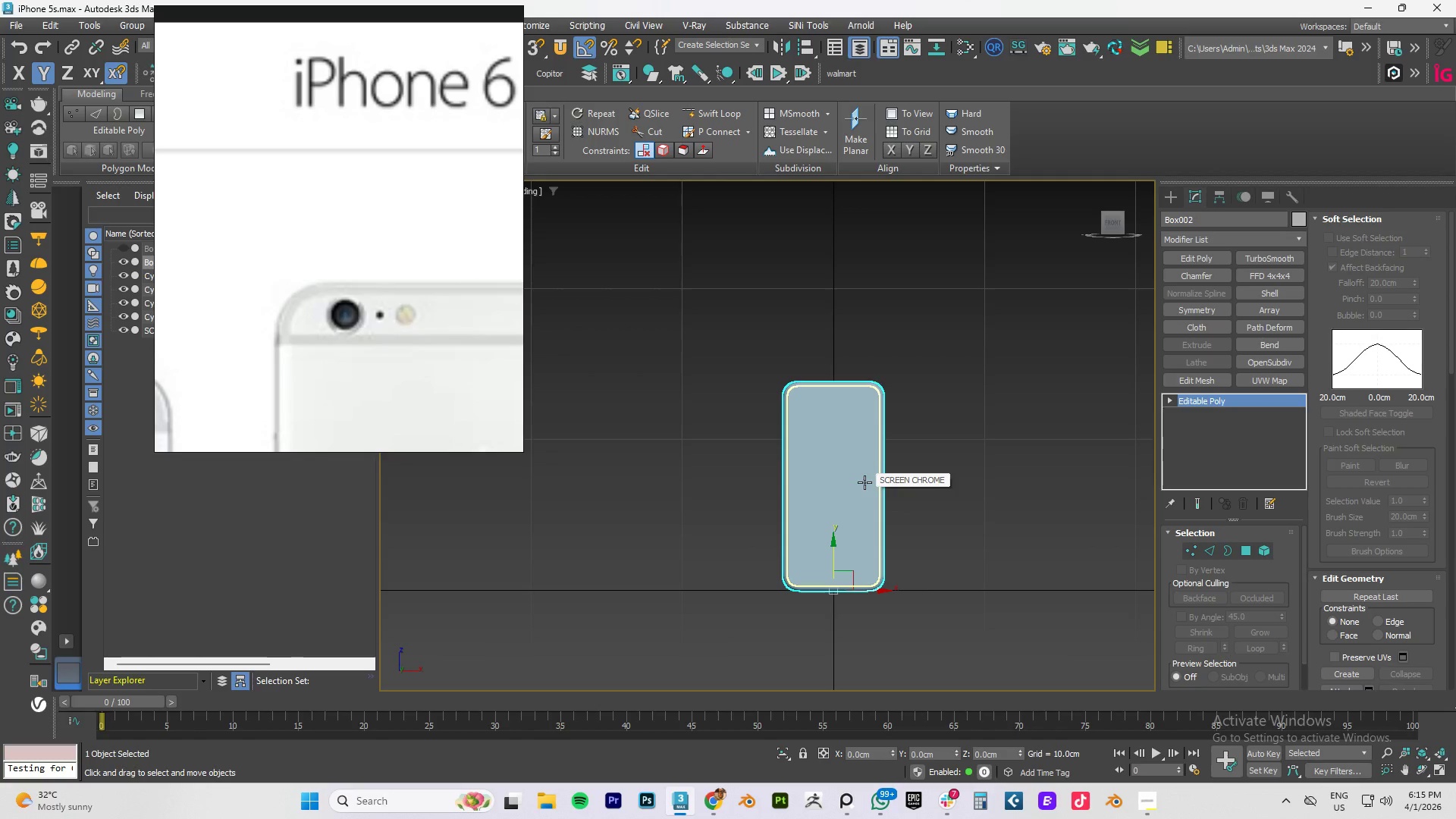 
wait(10.9)
 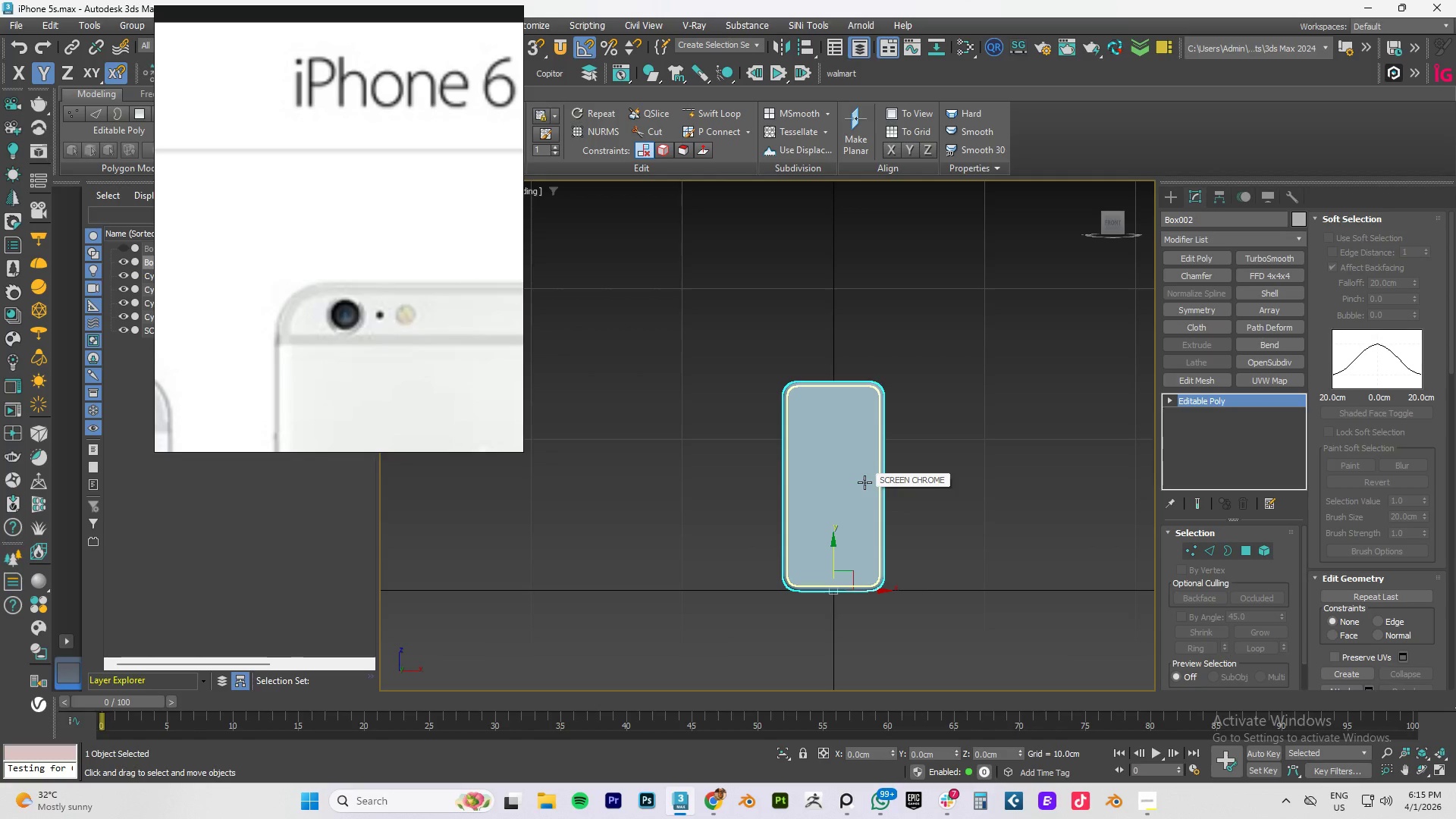 
scroll: coordinate [884, 424], scroll_direction: up, amount: 4.0
 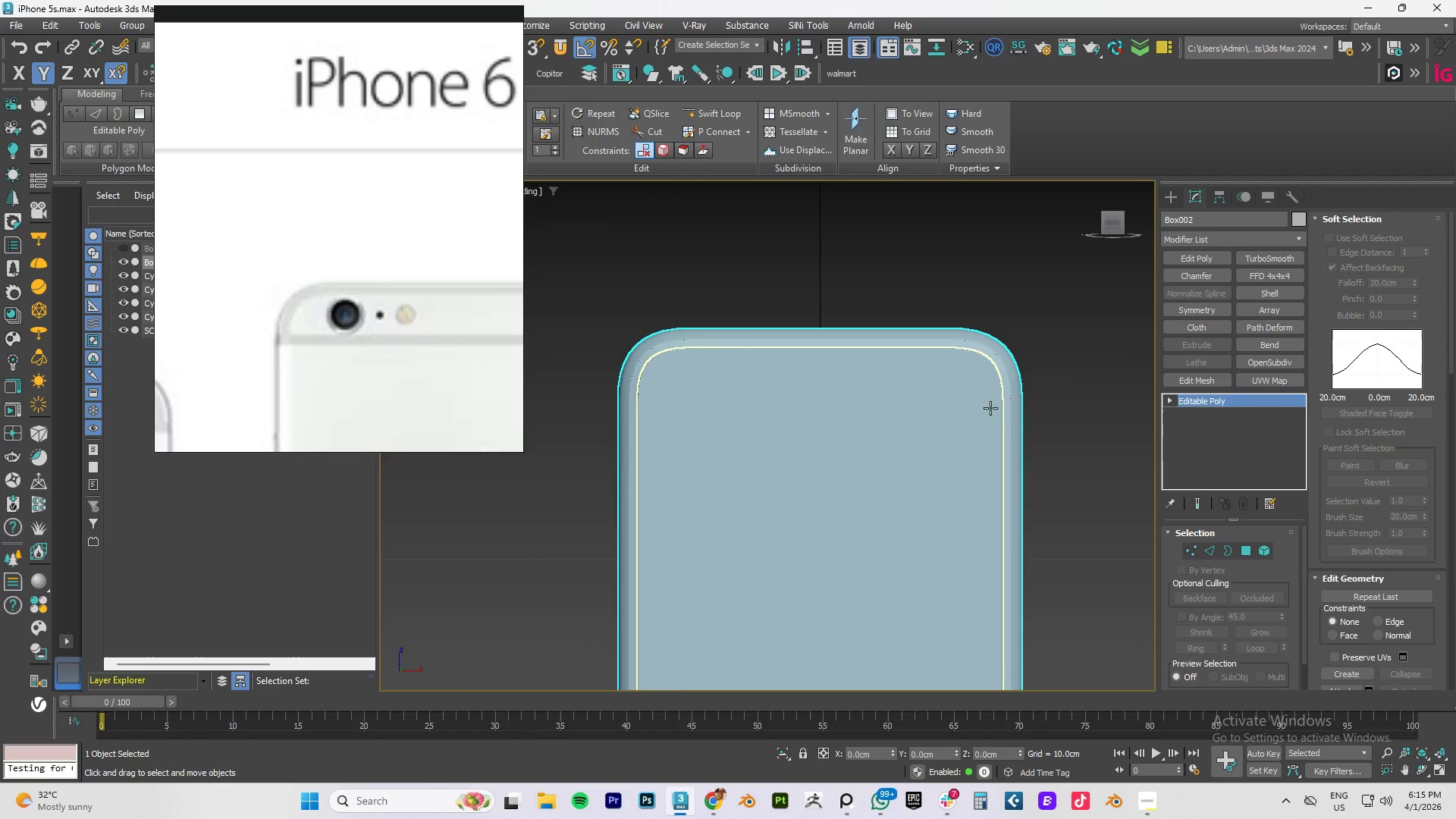 
scroll: coordinate [962, 397], scroll_direction: down, amount: 2.0
 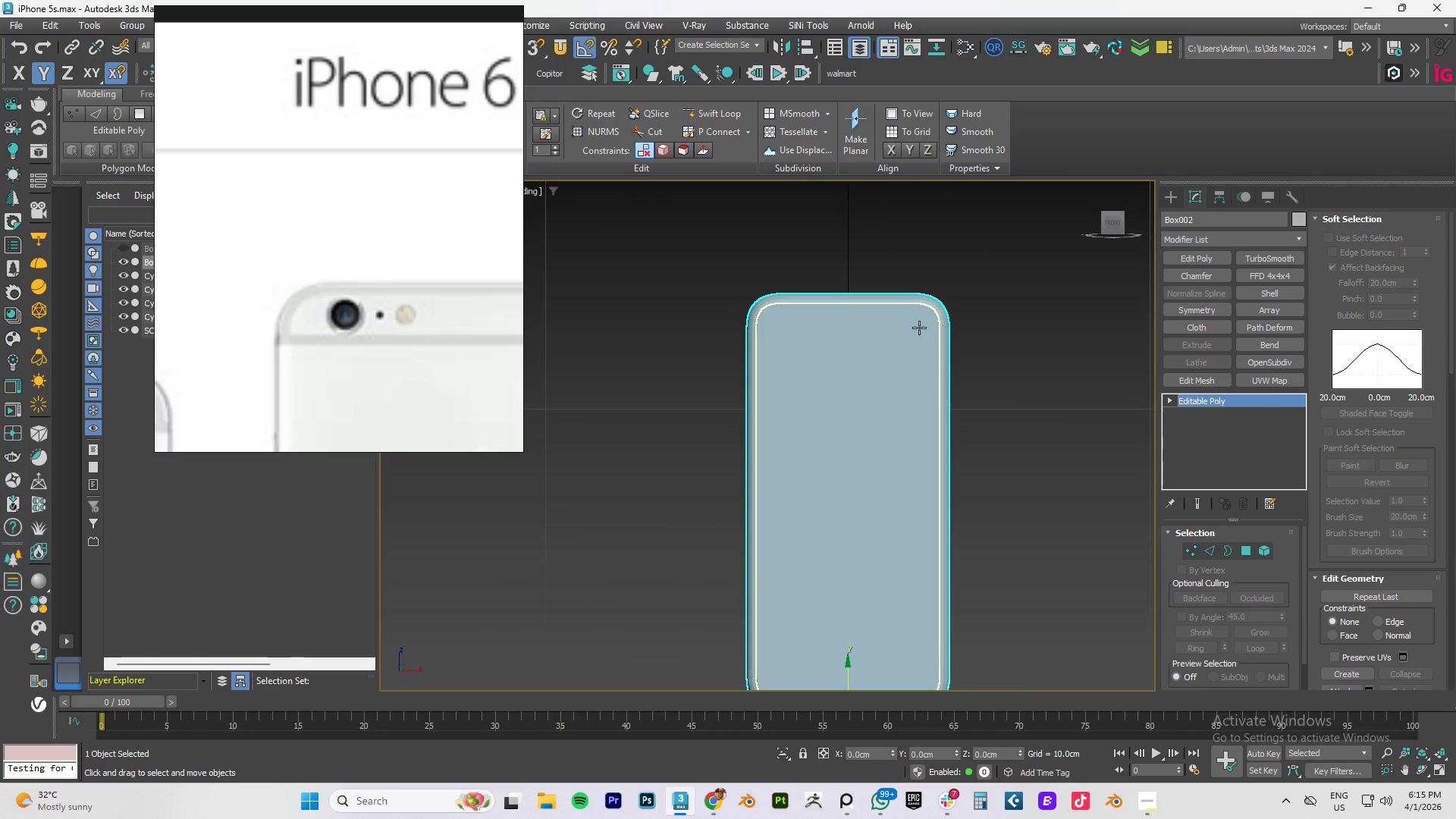 
hold_key(key=AltLeft, duration=0.55)
 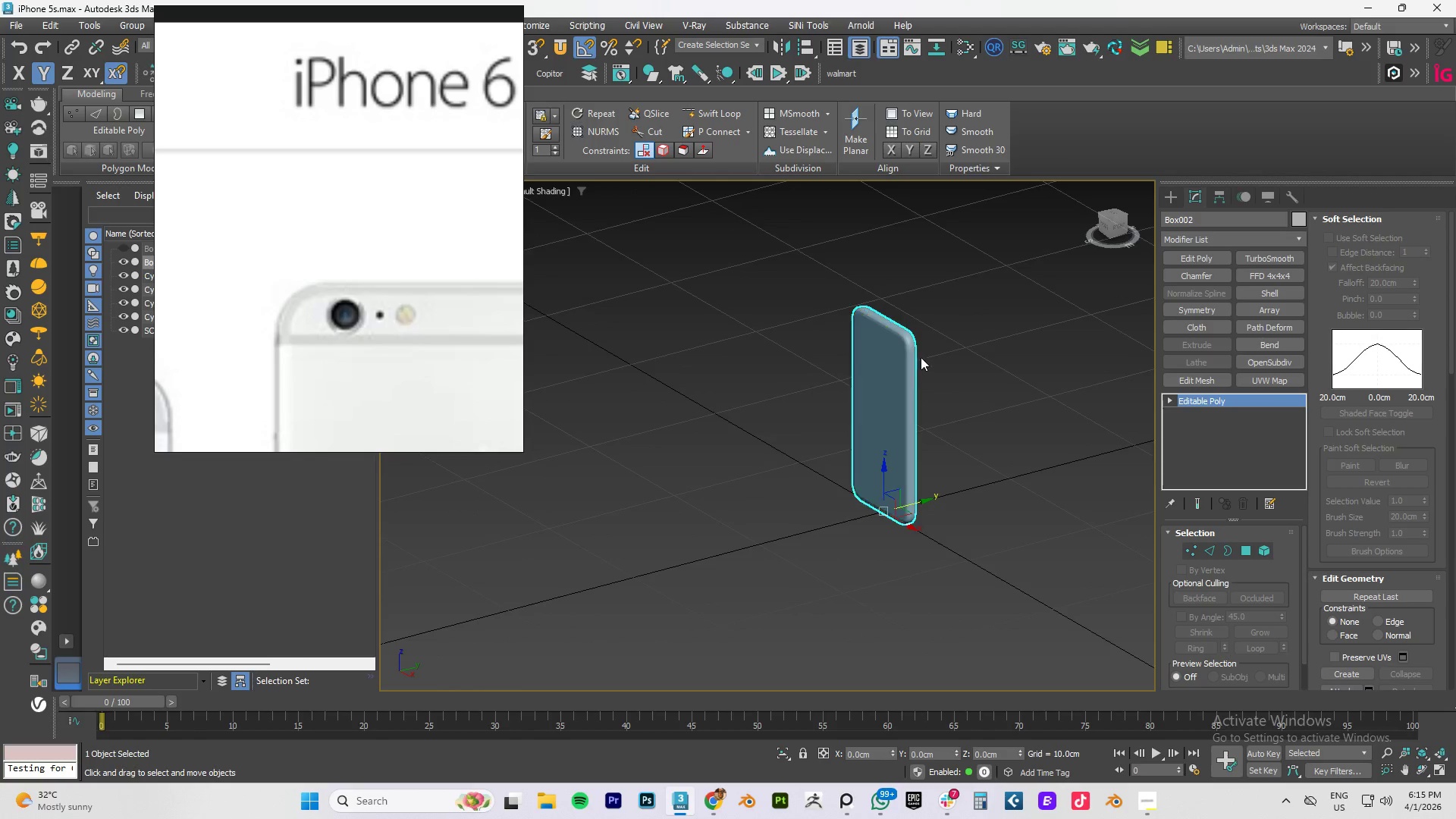 
scroll: coordinate [921, 328], scroll_direction: down, amount: 2.0
 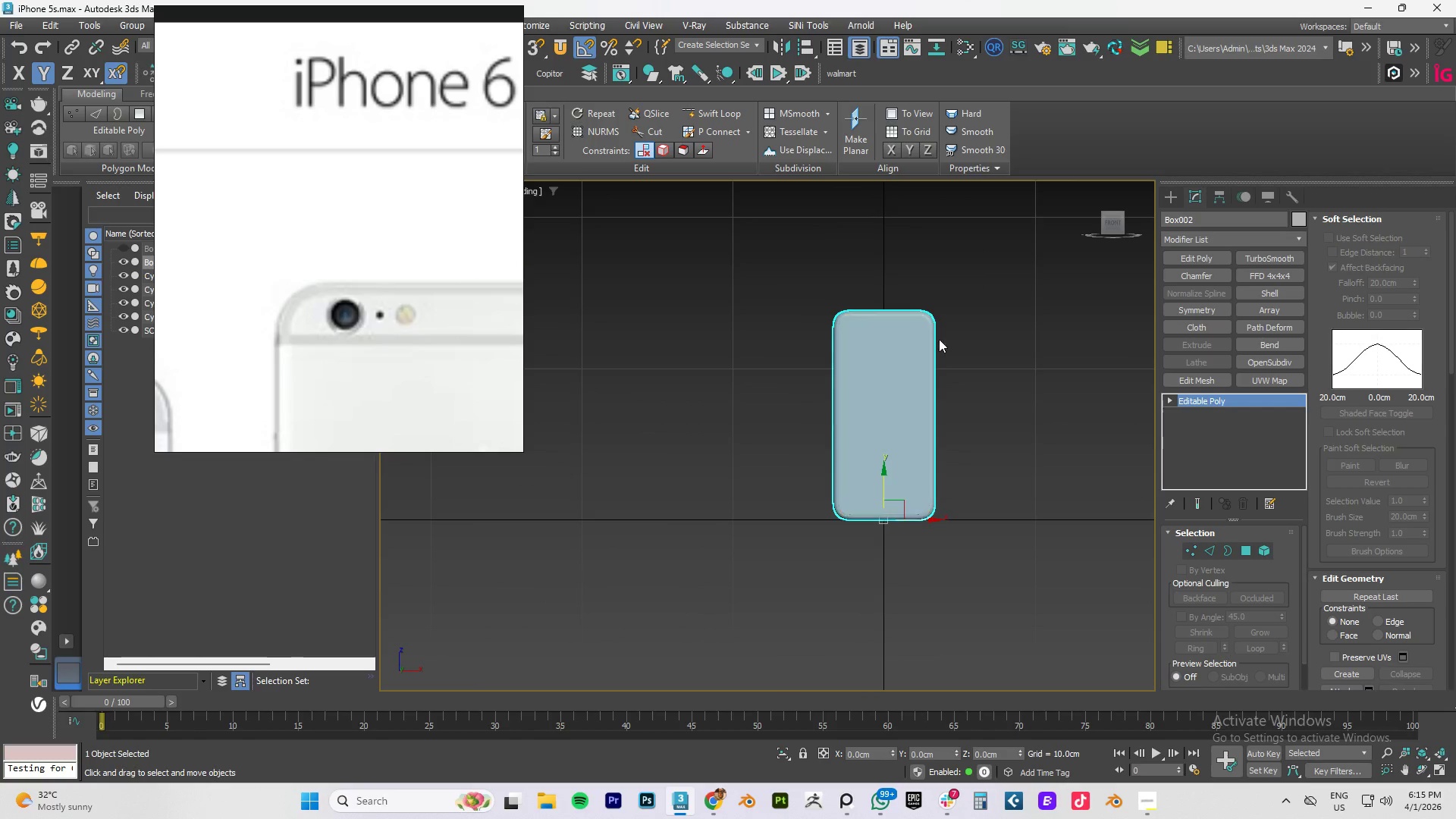 
scroll: coordinate [900, 330], scroll_direction: up, amount: 6.0
 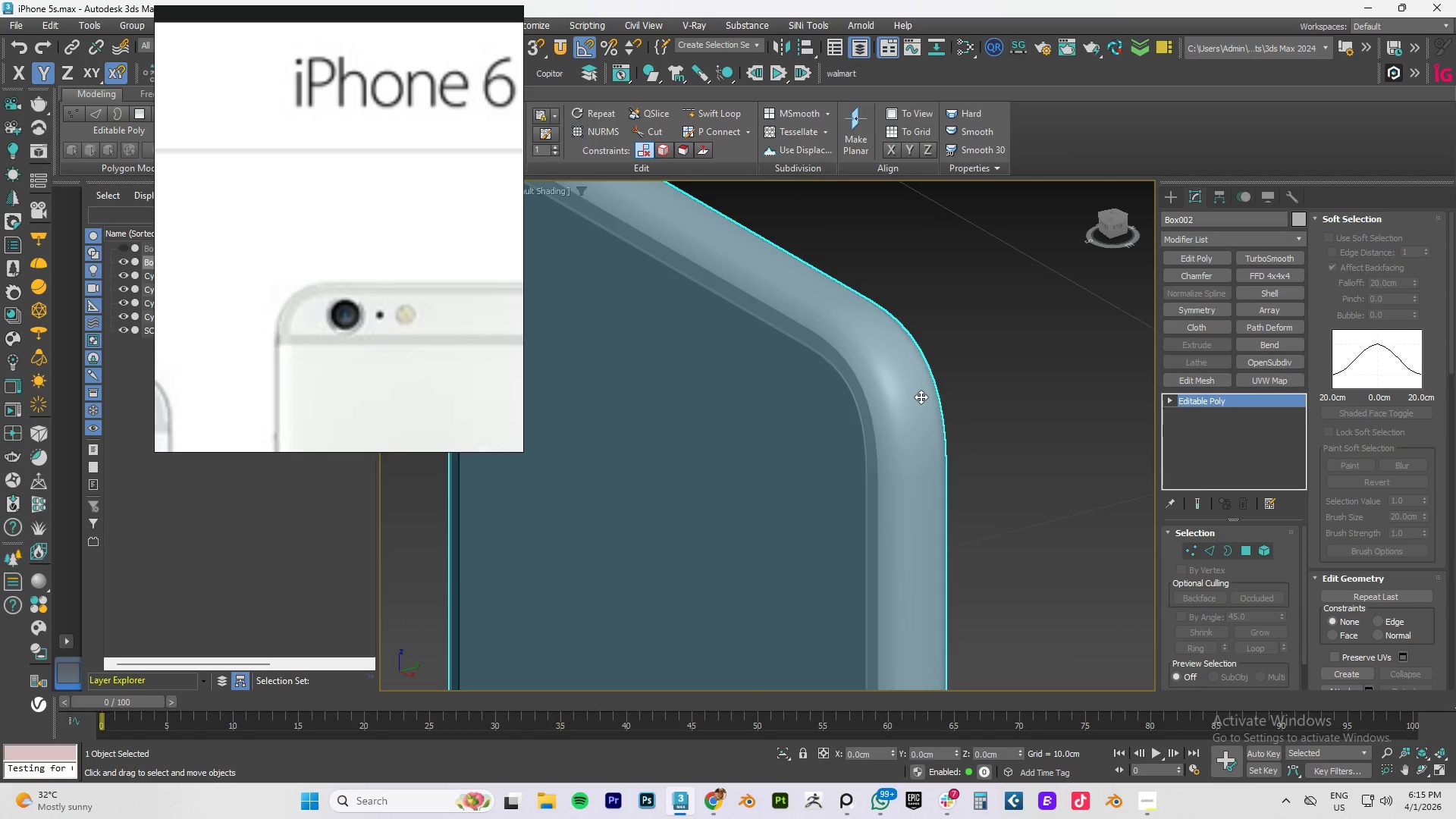 
wait(6.03)
 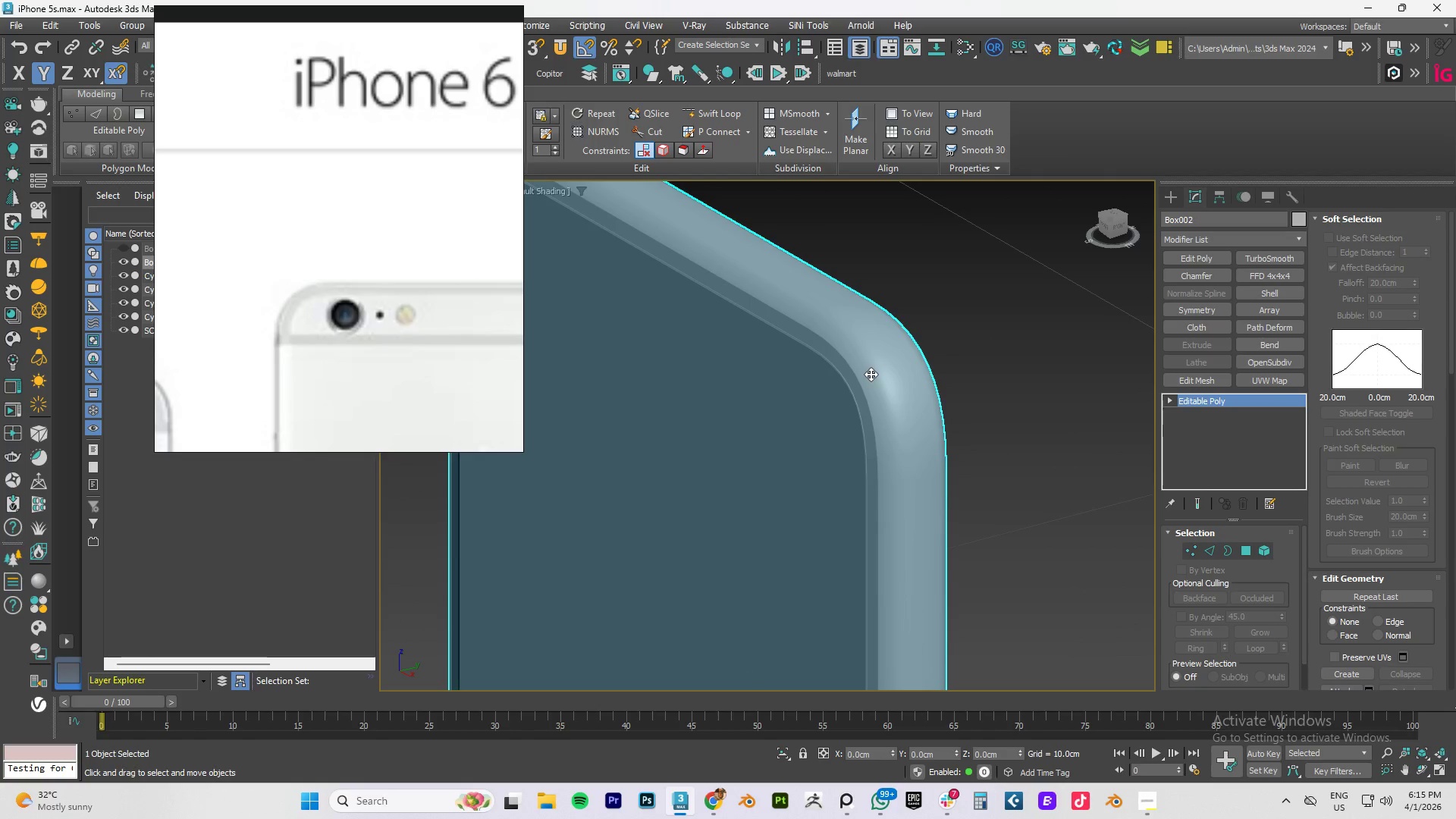 
scroll: coordinate [325, 279], scroll_direction: down, amount: 7.0
 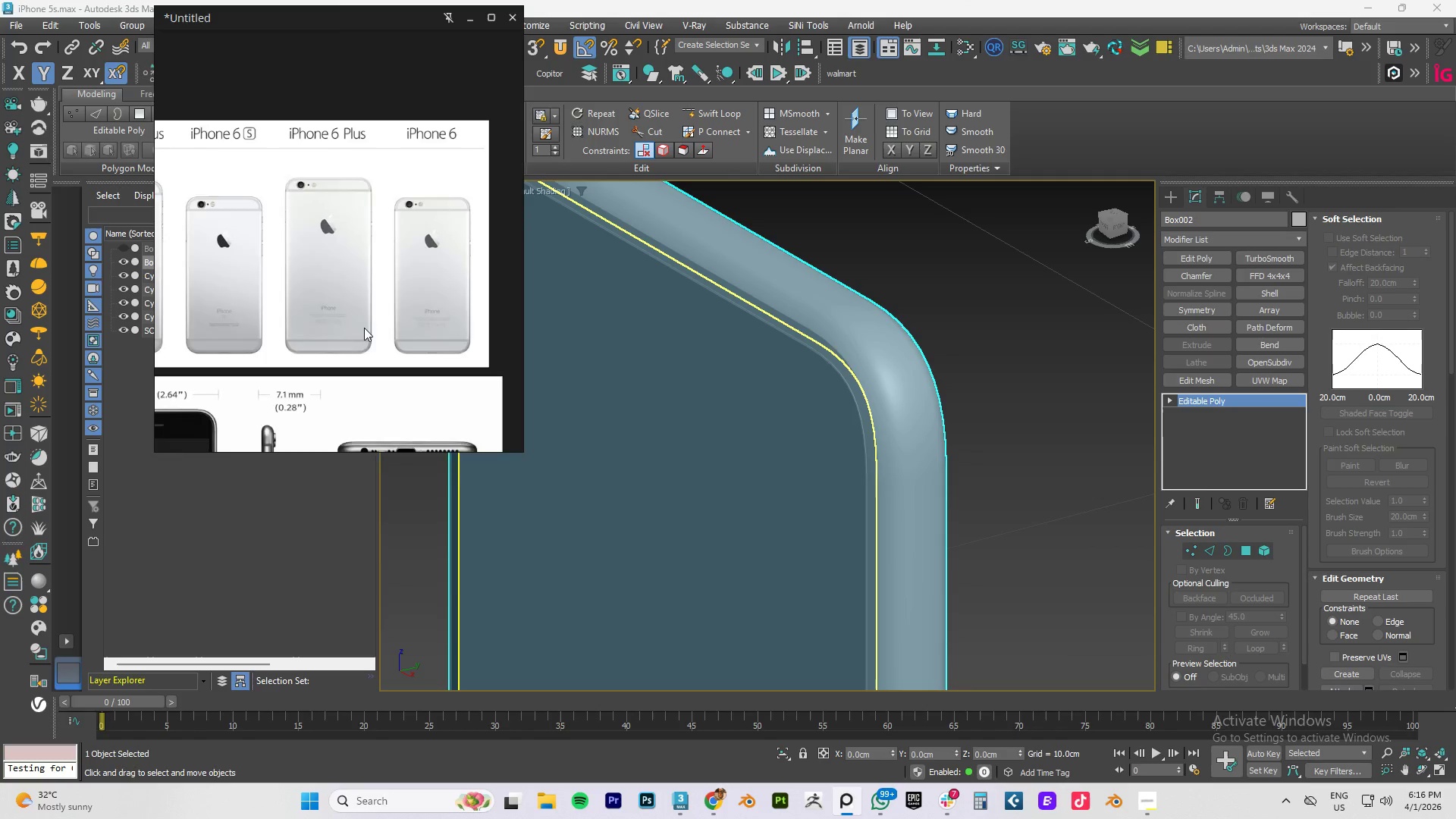 
scroll: coordinate [377, 349], scroll_direction: up, amount: 3.0
 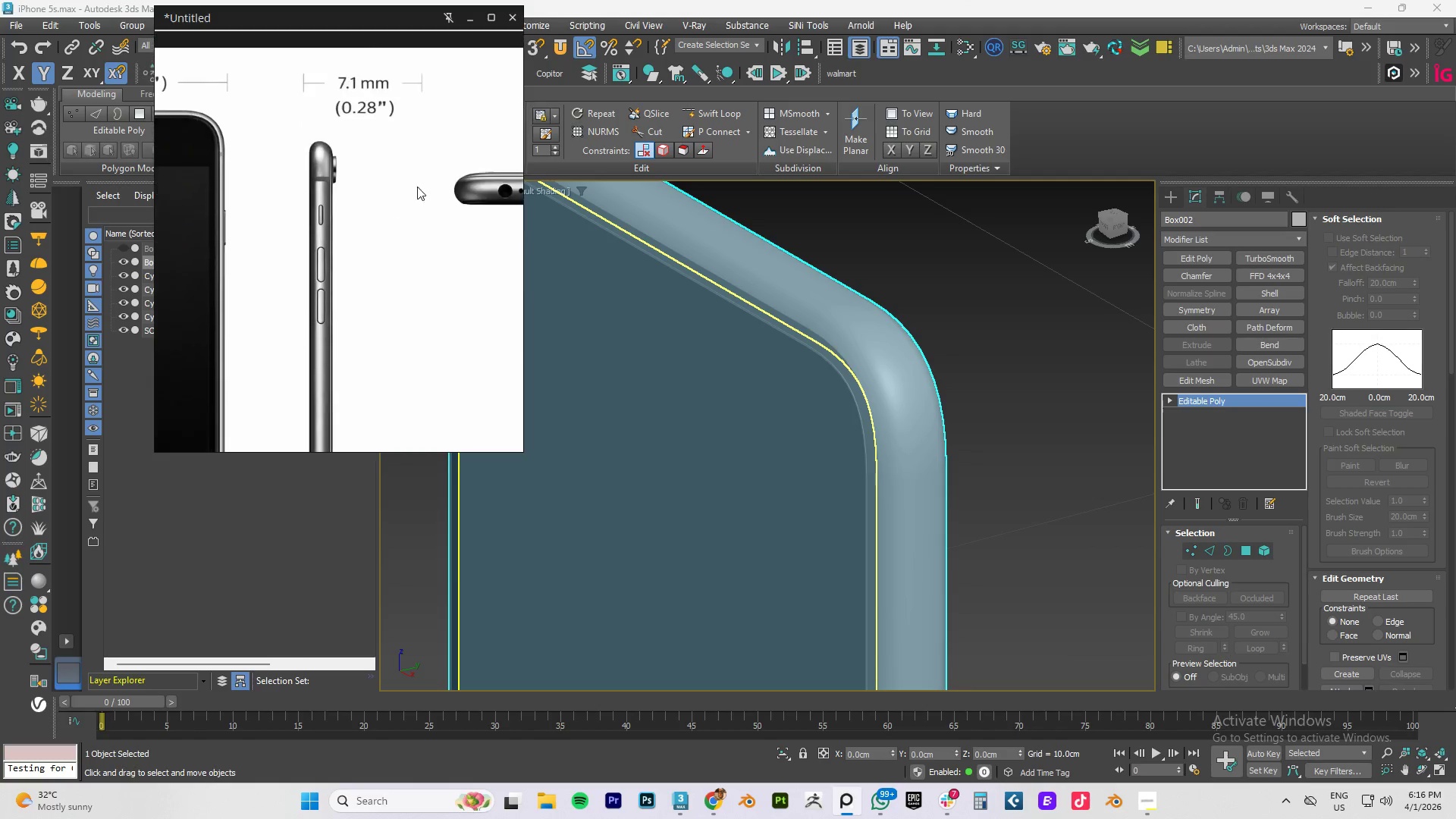 
scroll: coordinate [809, 426], scroll_direction: down, amount: 3.0
 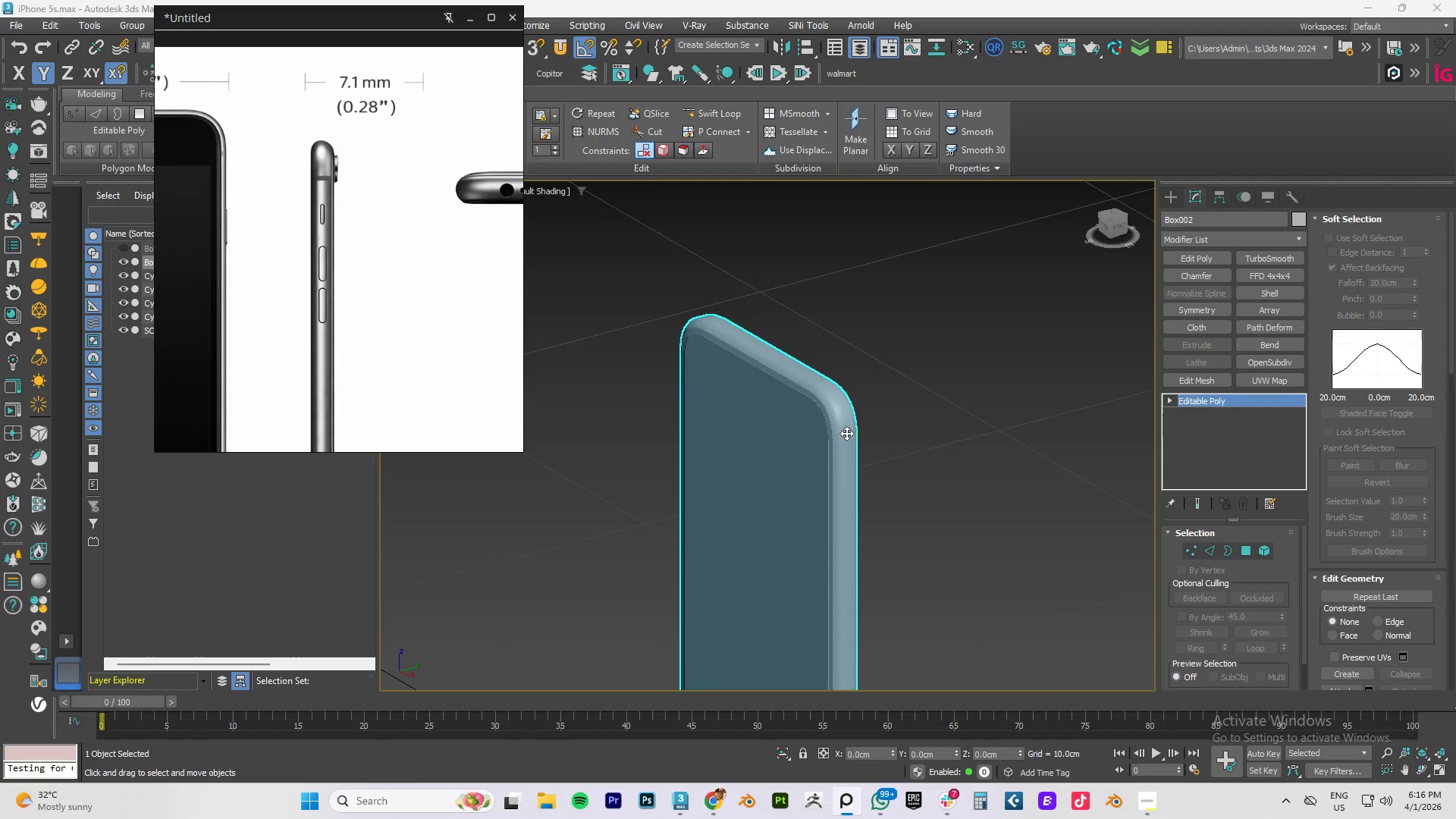 
hold_key(key=AltLeft, duration=0.64)
 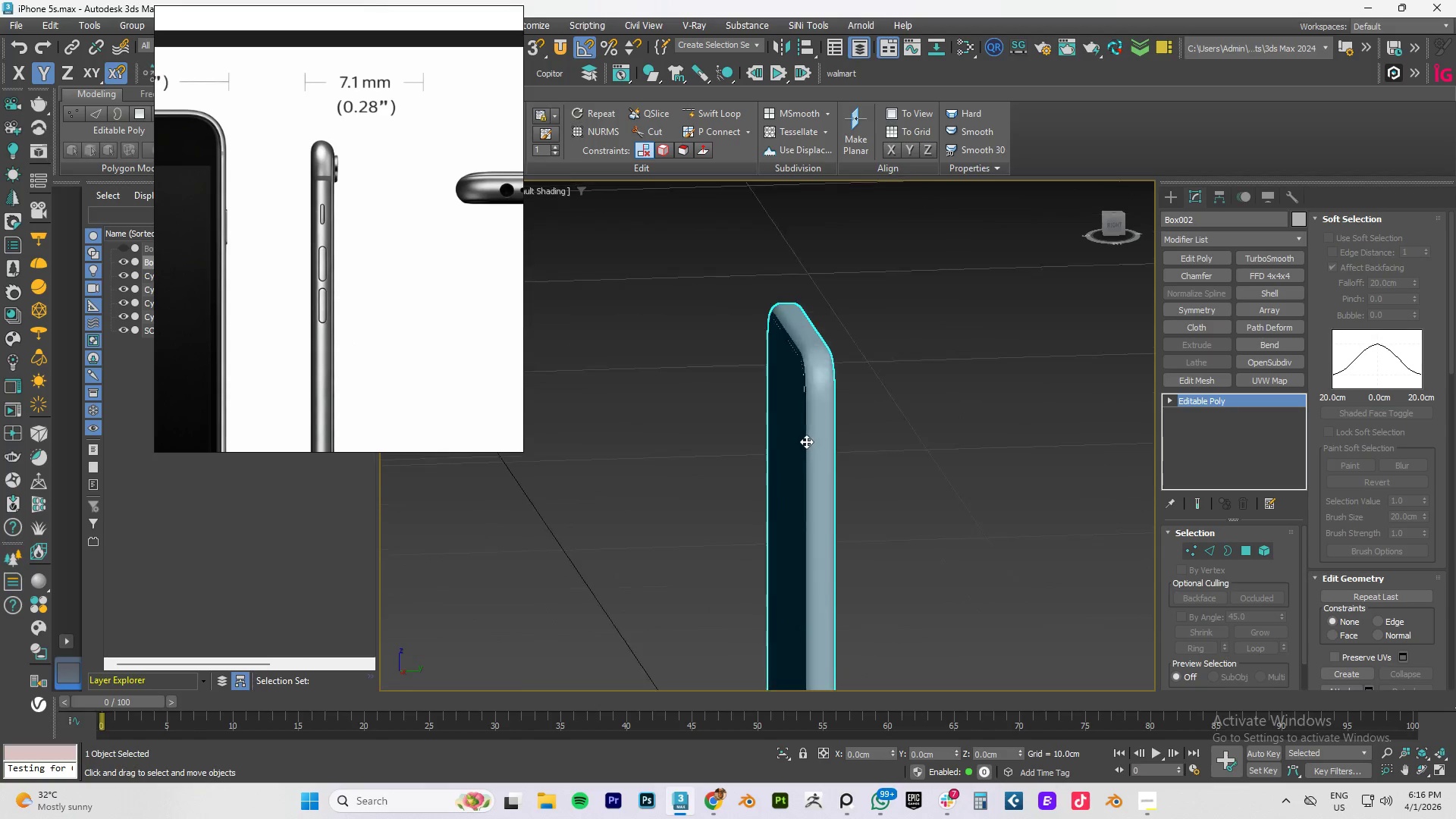 
scroll: coordinate [839, 432], scroll_direction: down, amount: 2.0
 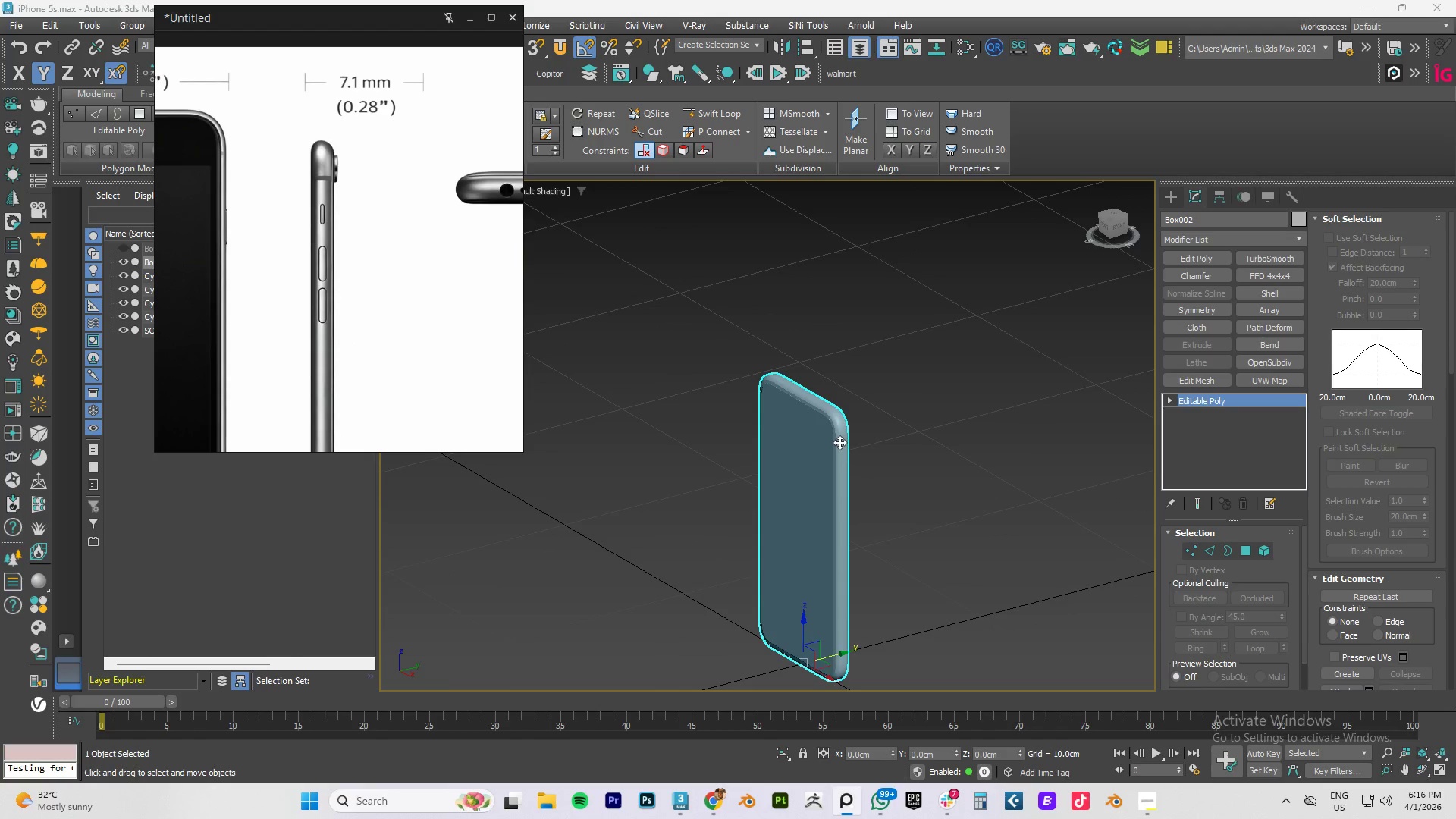 
scroll: coordinate [806, 441], scroll_direction: up, amount: 3.0
 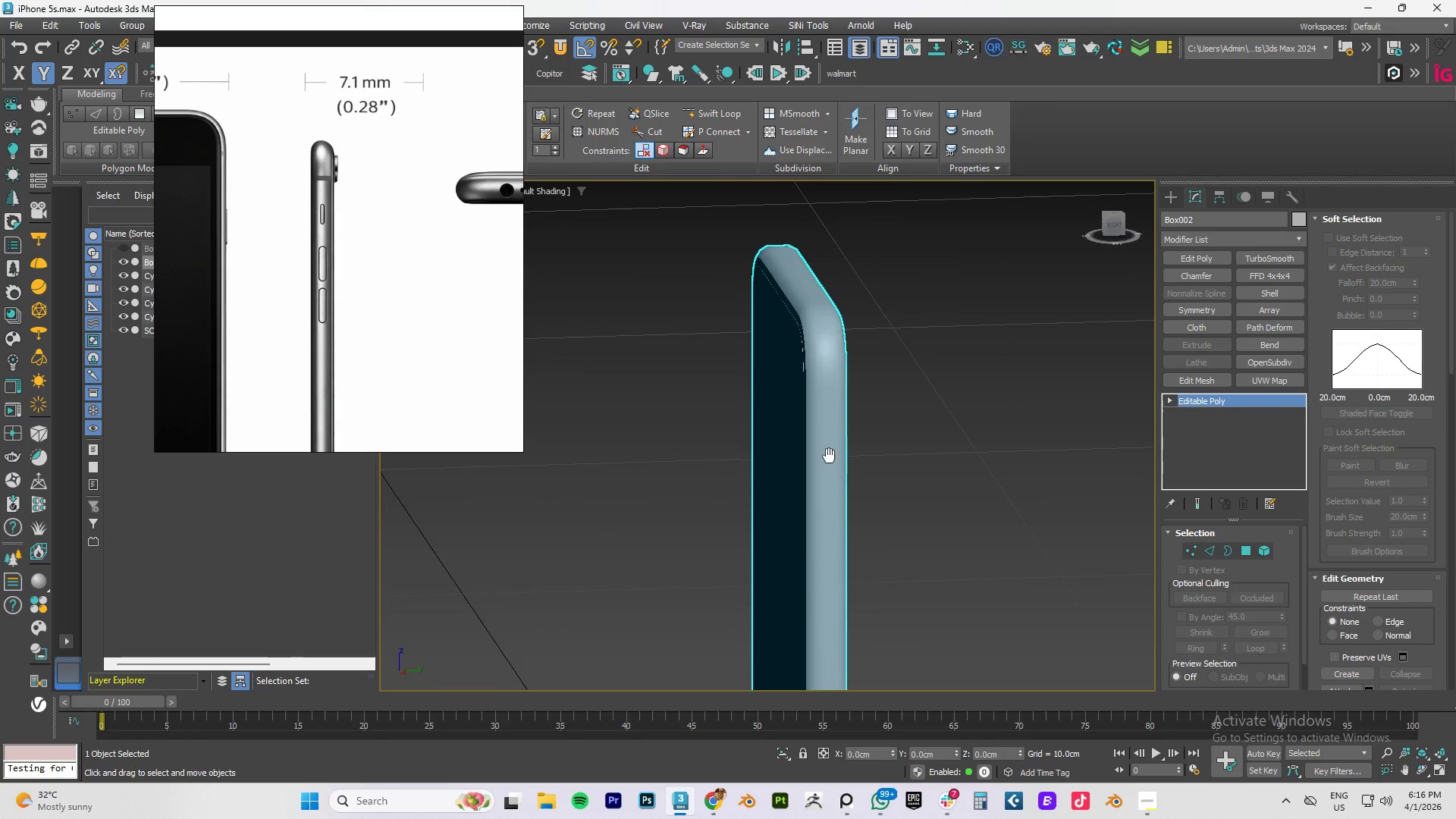 
hold_key(key=AltLeft, duration=0.5)
 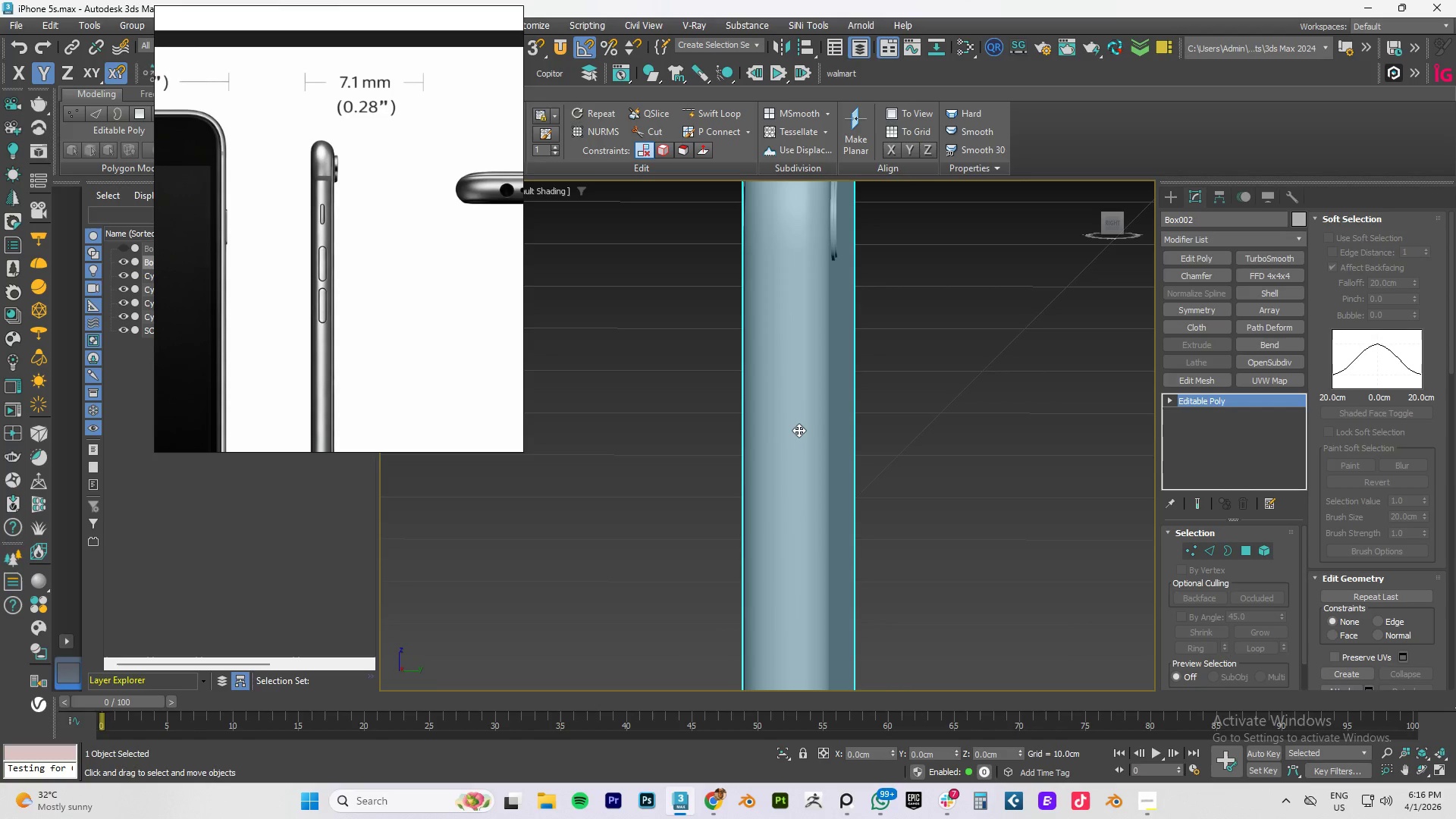 
hold_key(key=AltLeft, duration=1.78)
scroll: coordinate [799, 430], scroll_direction: up, amount: 2.0
 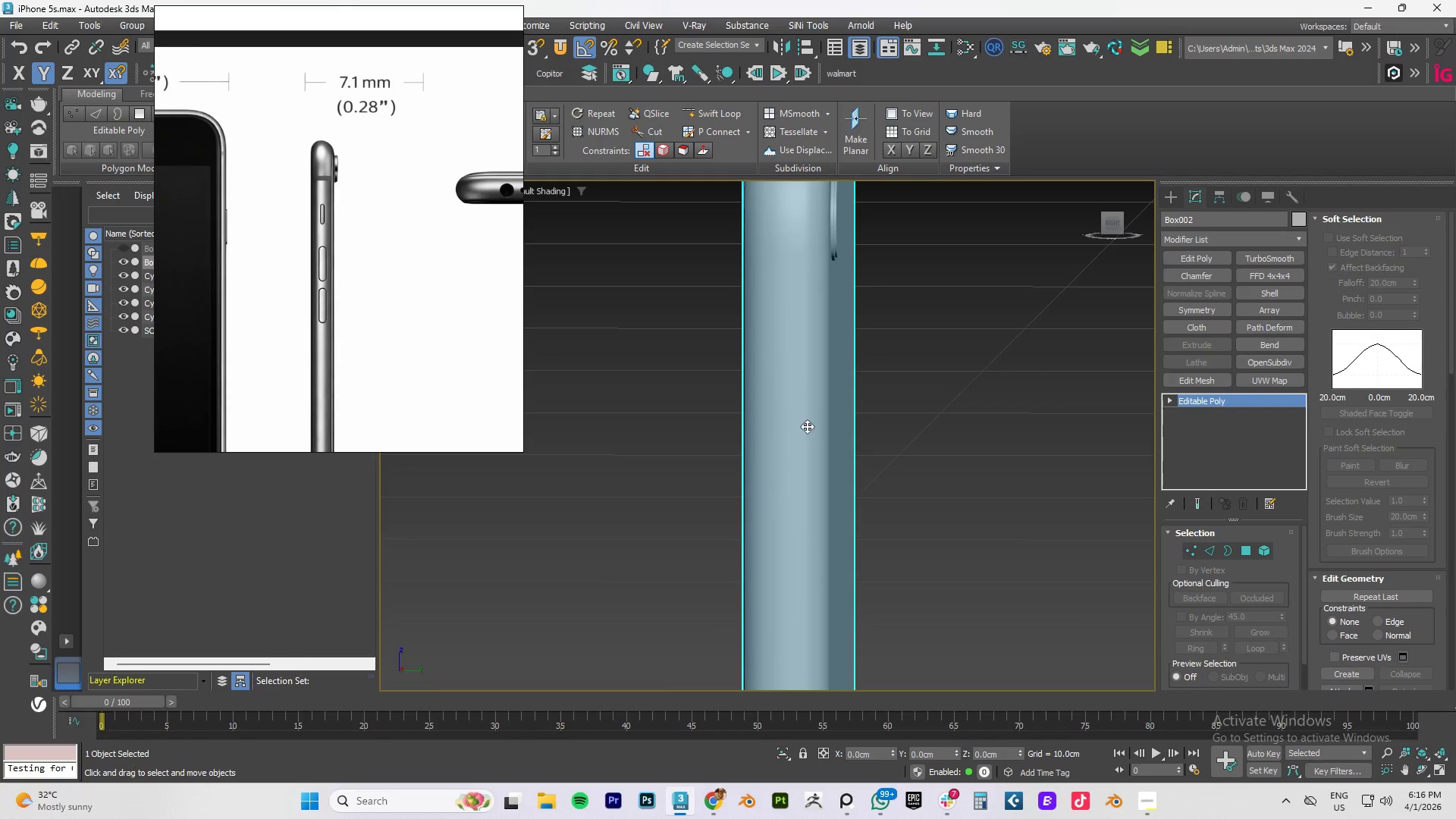 
hold_key(key=AltLeft, duration=0.98)
 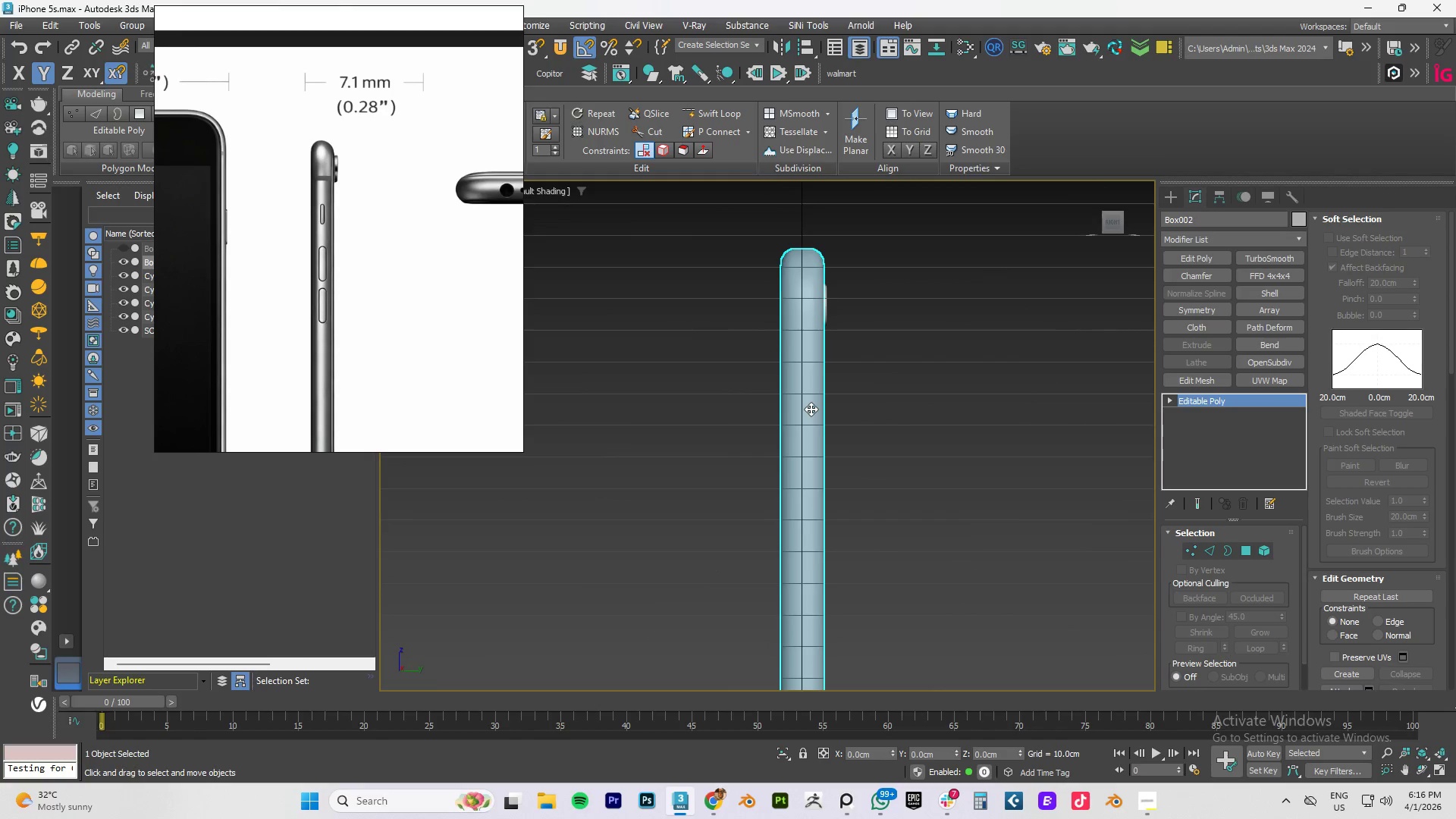 
scroll: coordinate [800, 419], scroll_direction: down, amount: 2.0
 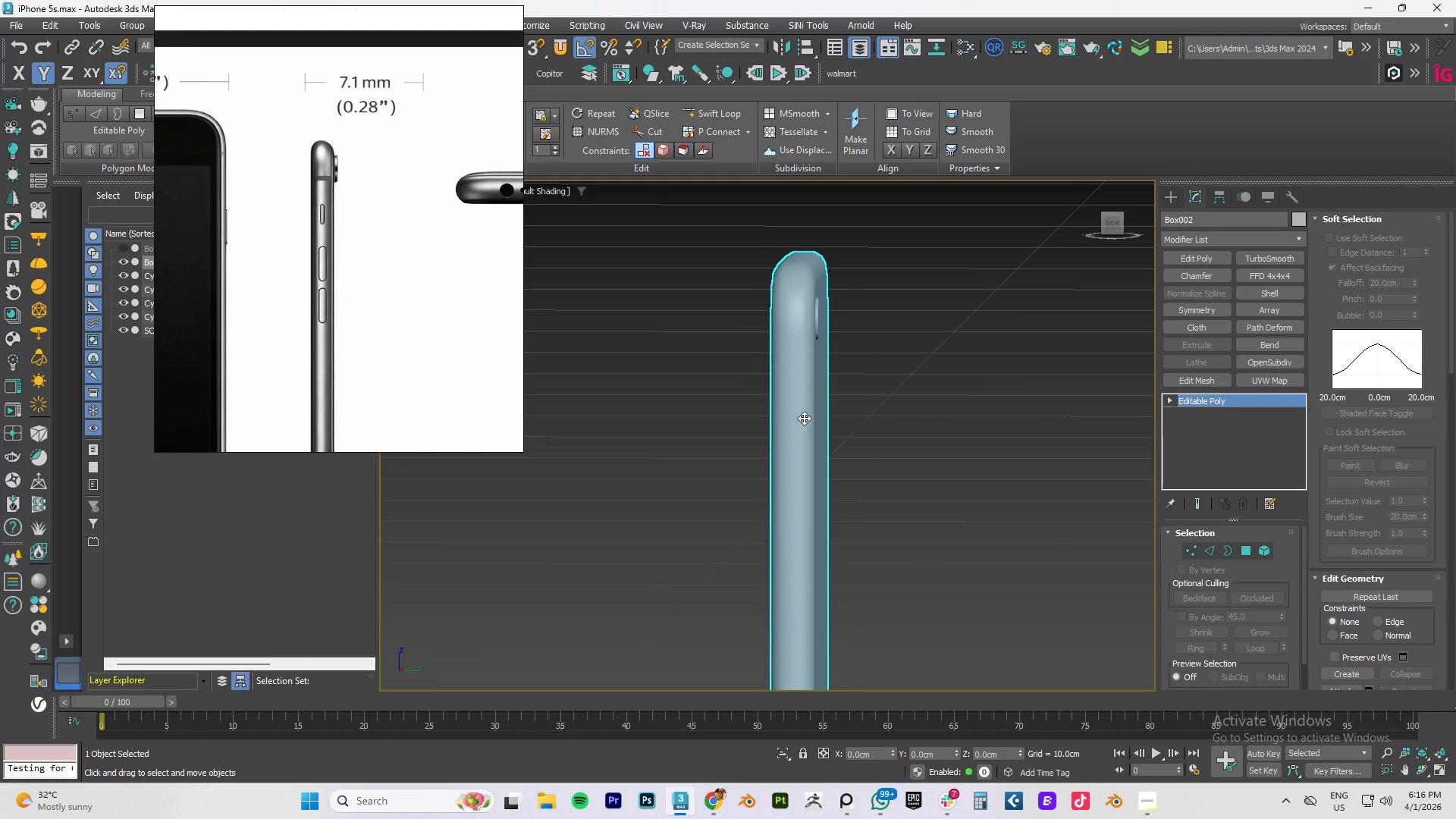 
type(xz)
 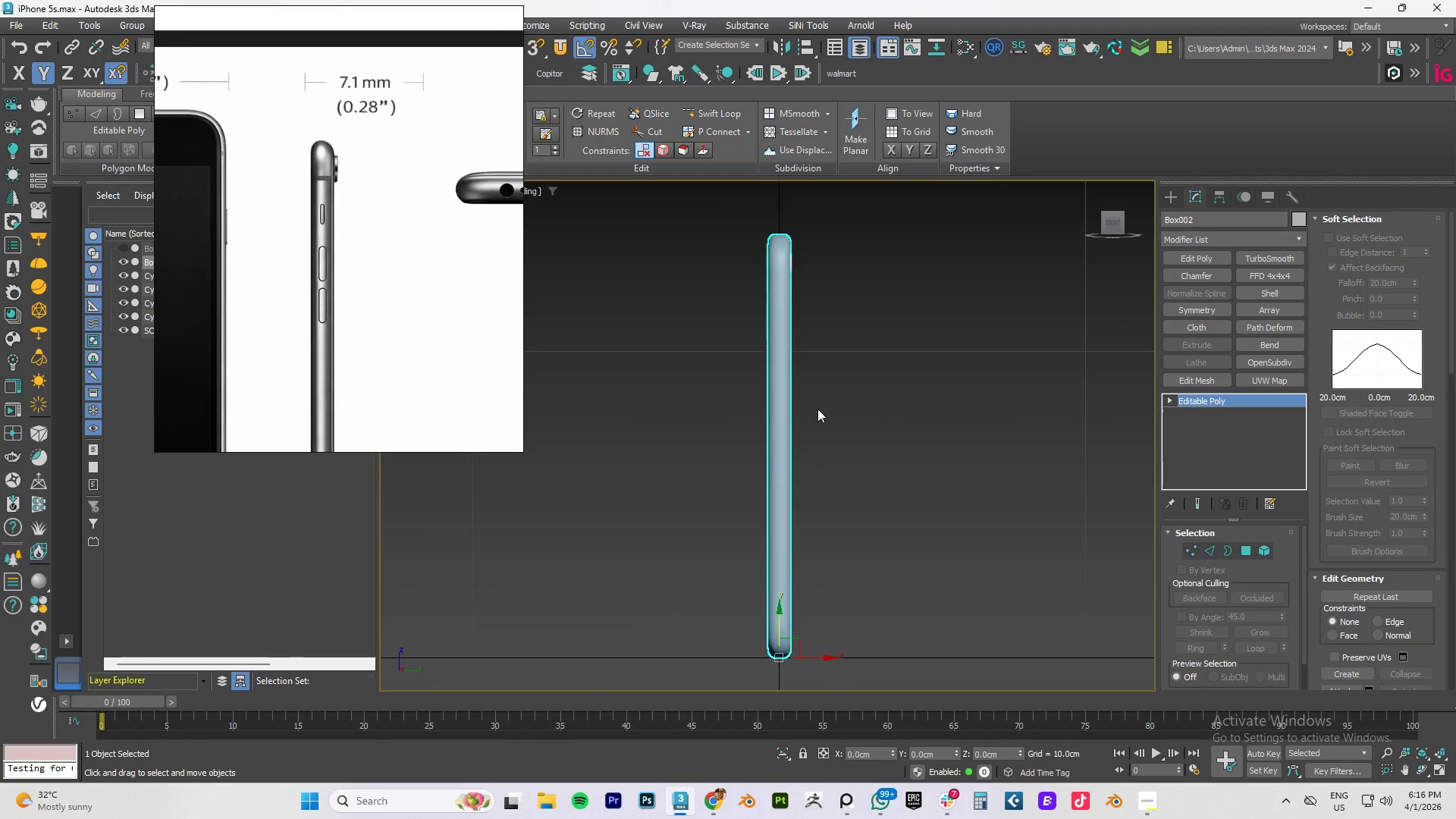 
hold_key(key=AltLeft, duration=1.5)
 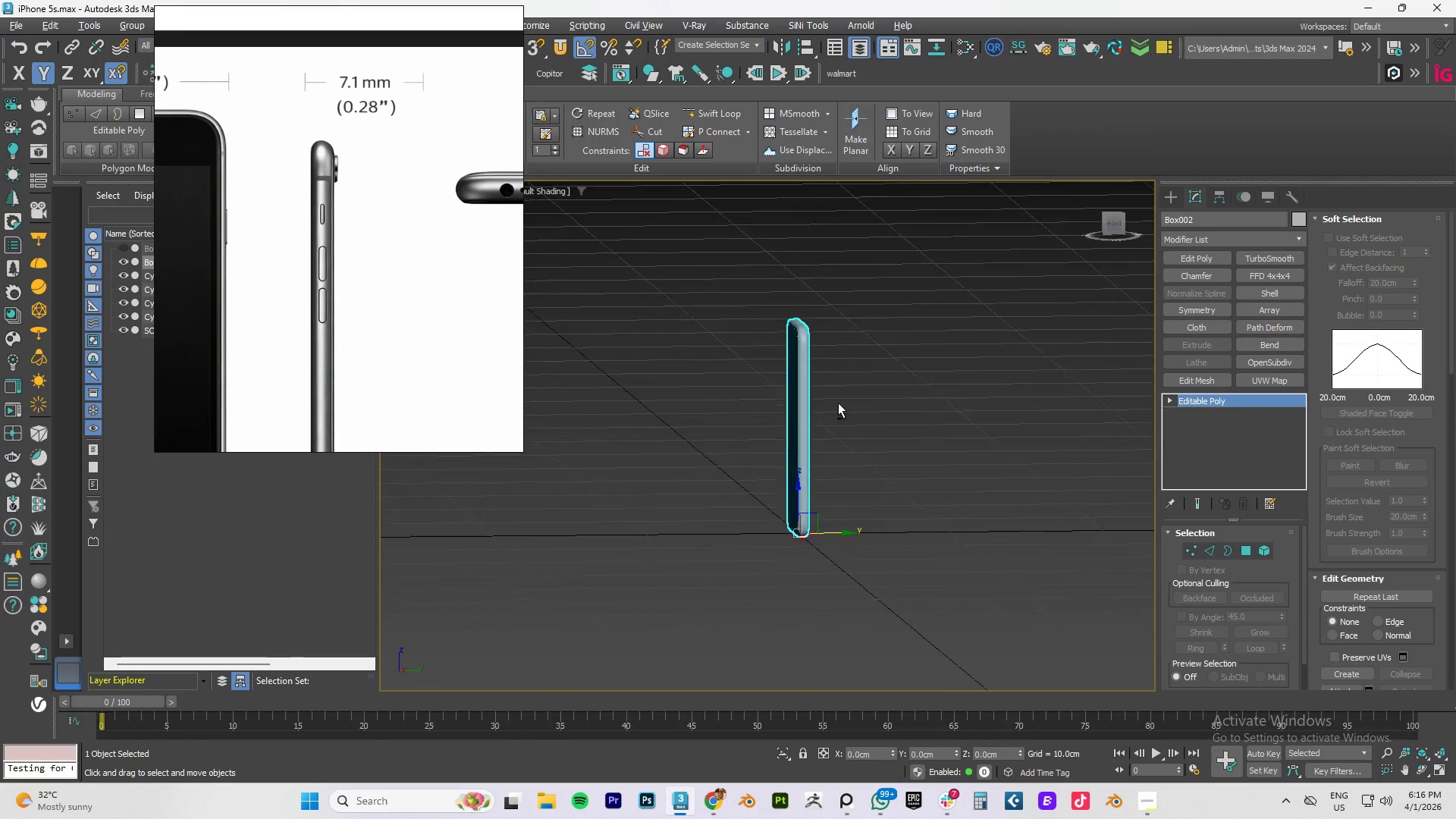 
scroll: coordinate [817, 410], scroll_direction: down, amount: 2.0
 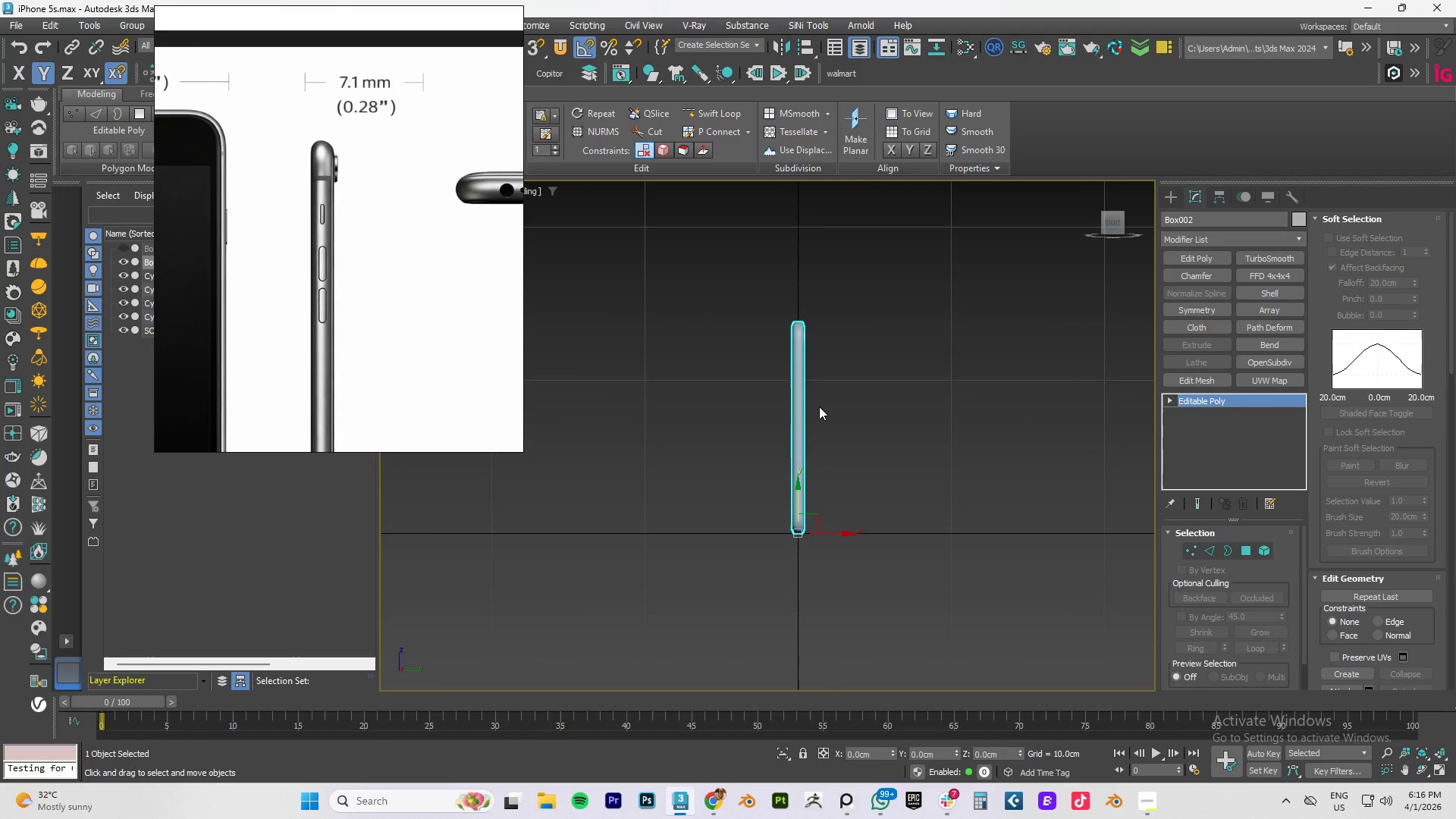 
hold_key(key=AltLeft, duration=1.25)
 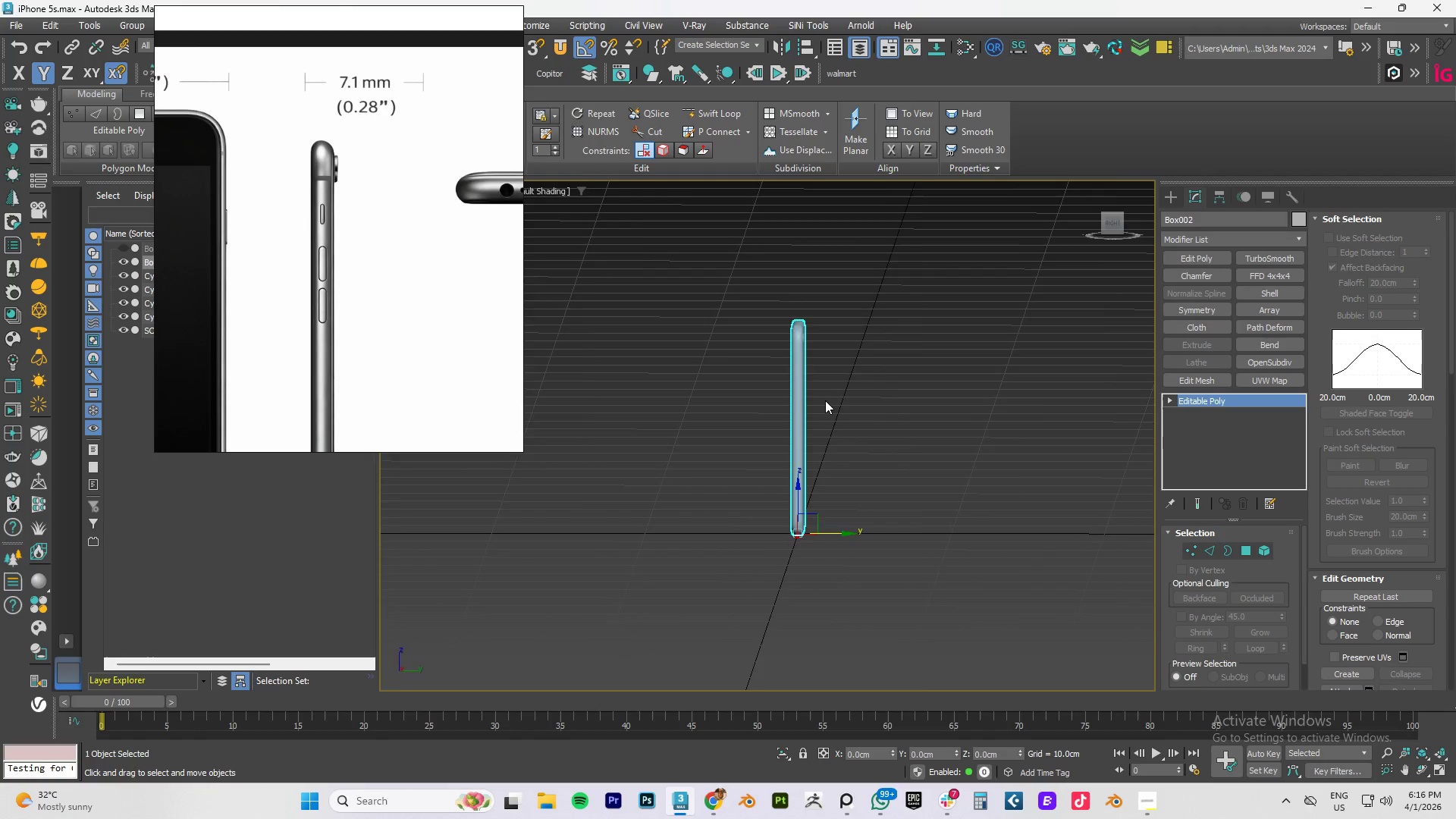 
type(xz)
 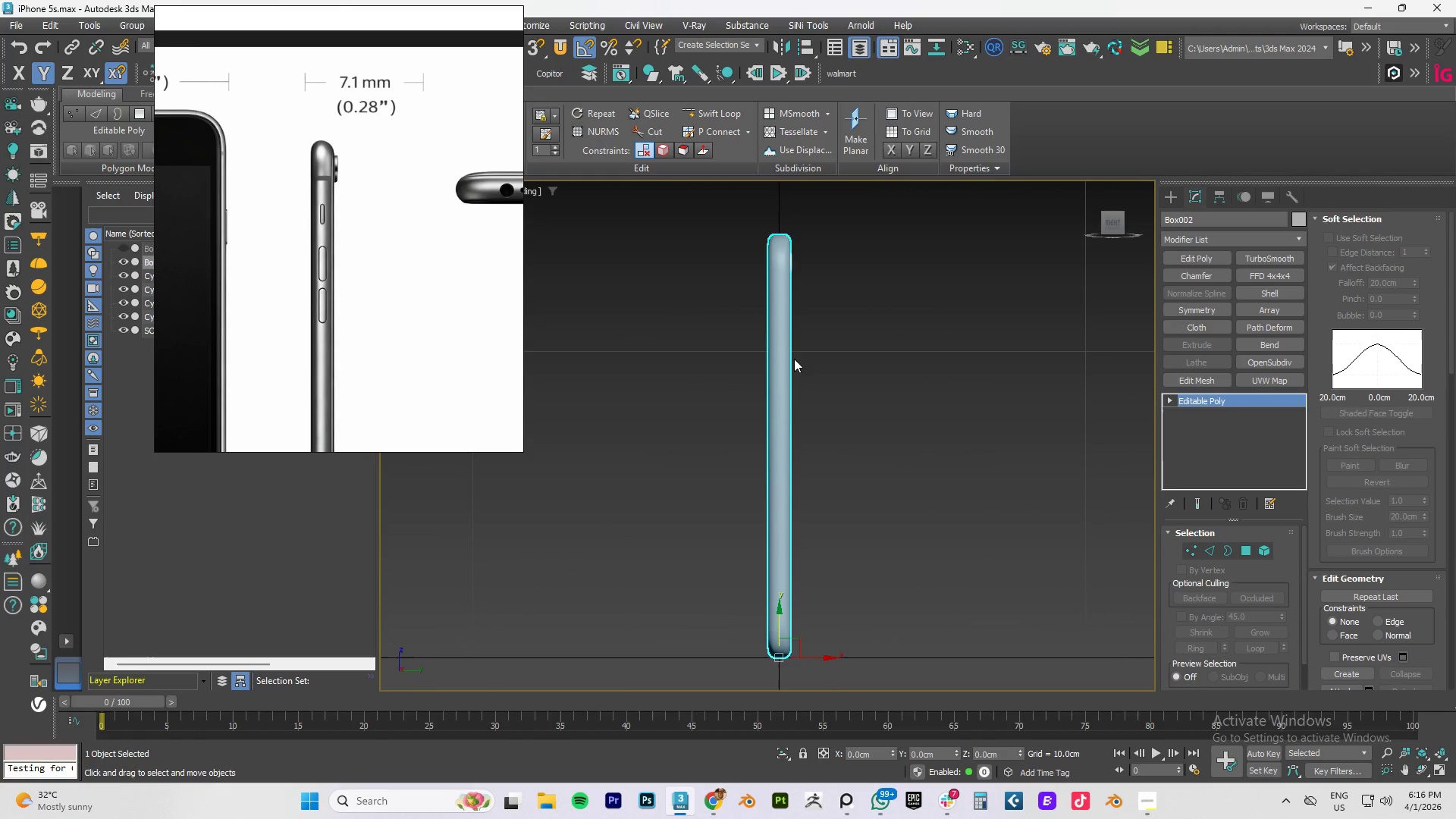 
scroll: coordinate [353, 223], scroll_direction: up, amount: 8.0
 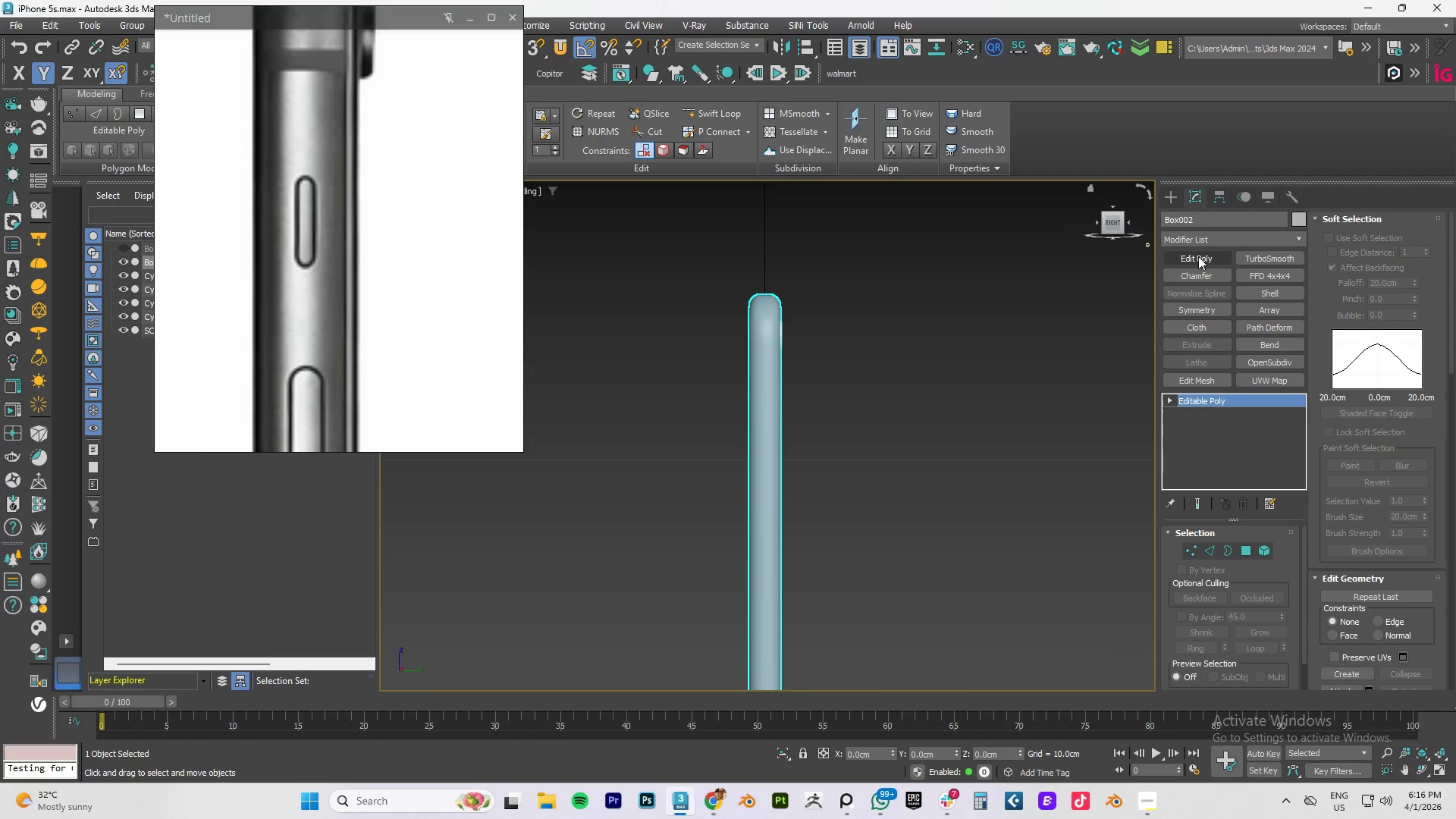 
left_click([1170, 196])
 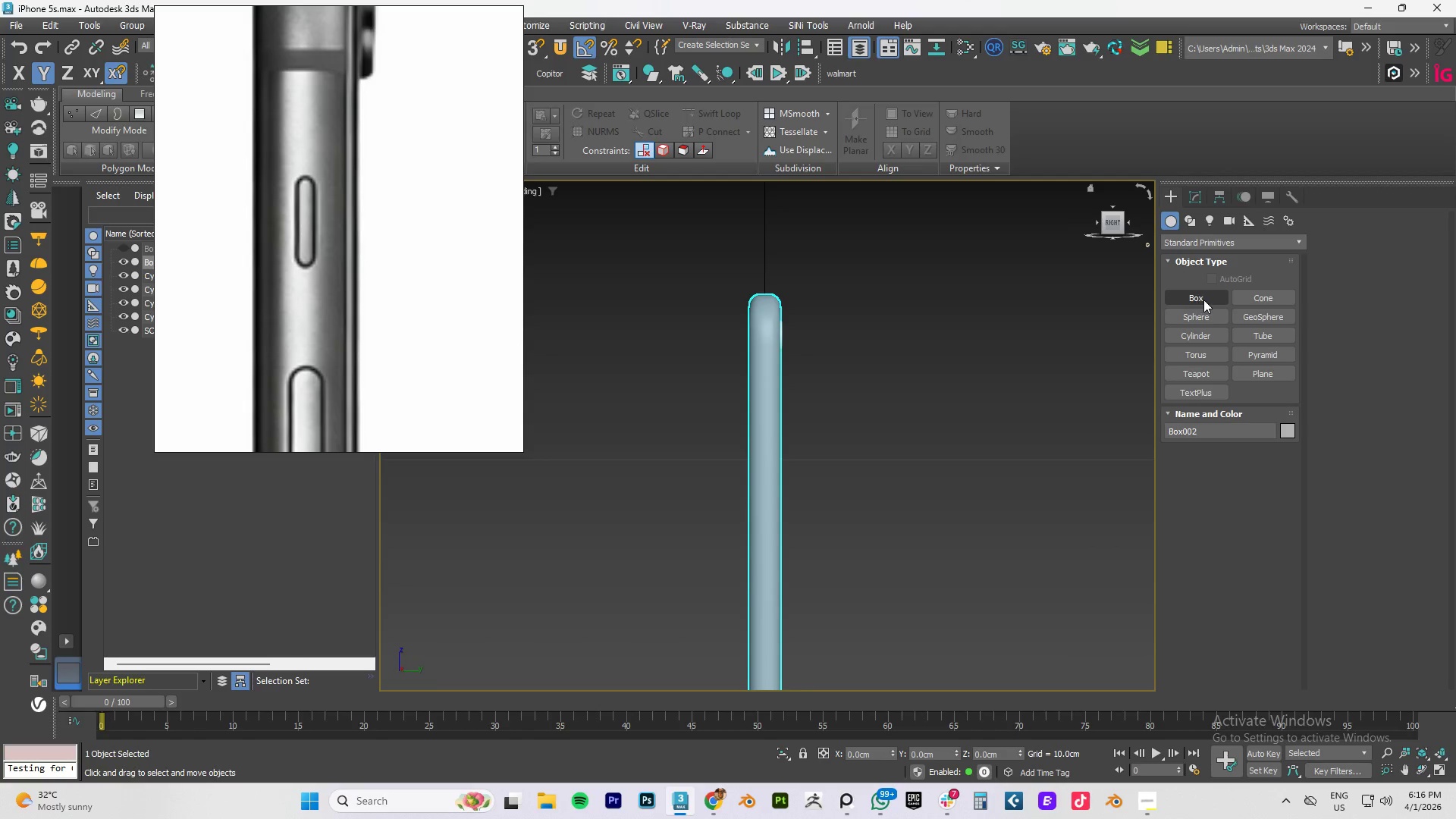 
left_click([1191, 301])
 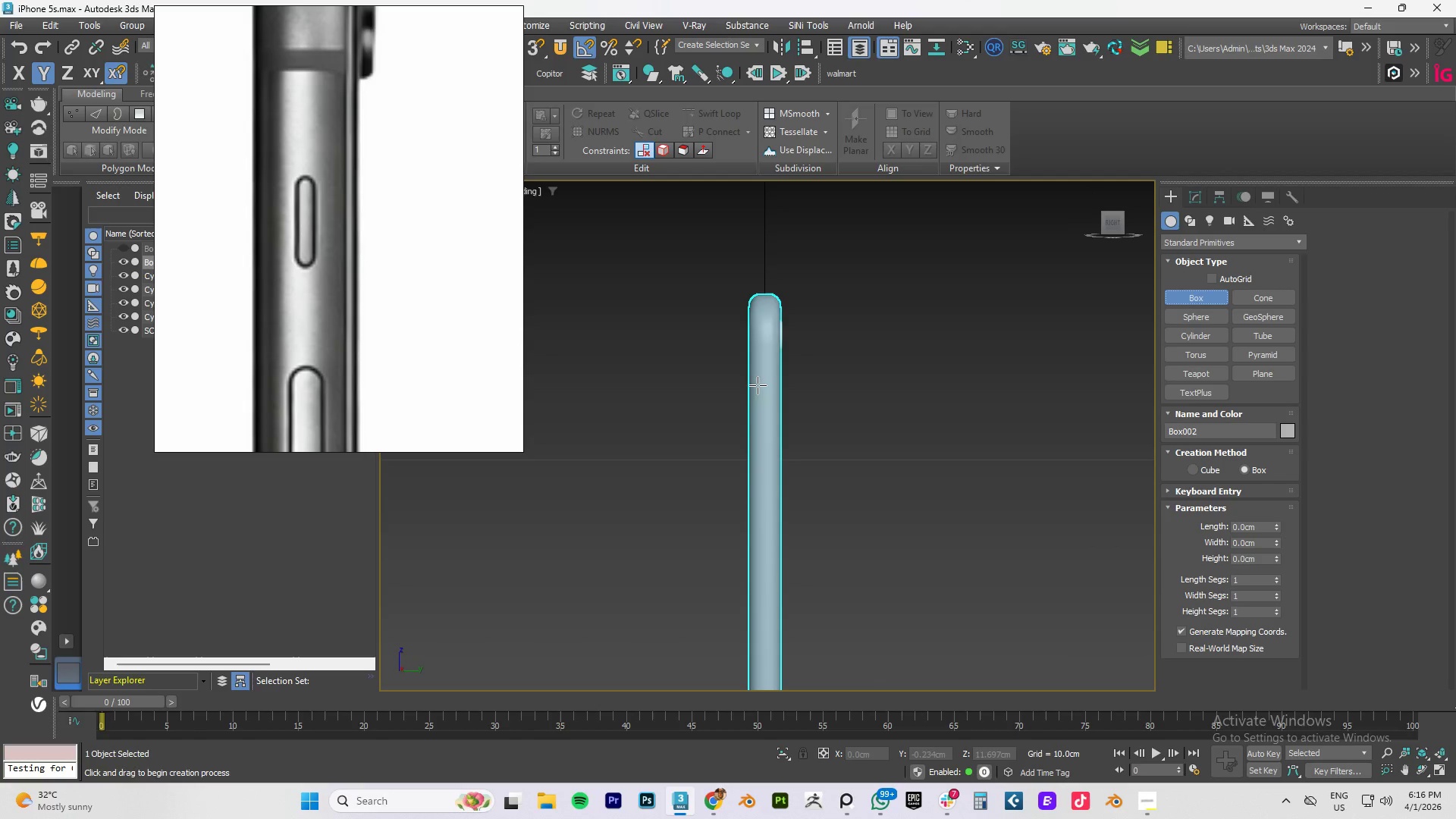 
scroll: coordinate [759, 383], scroll_direction: up, amount: 4.0
 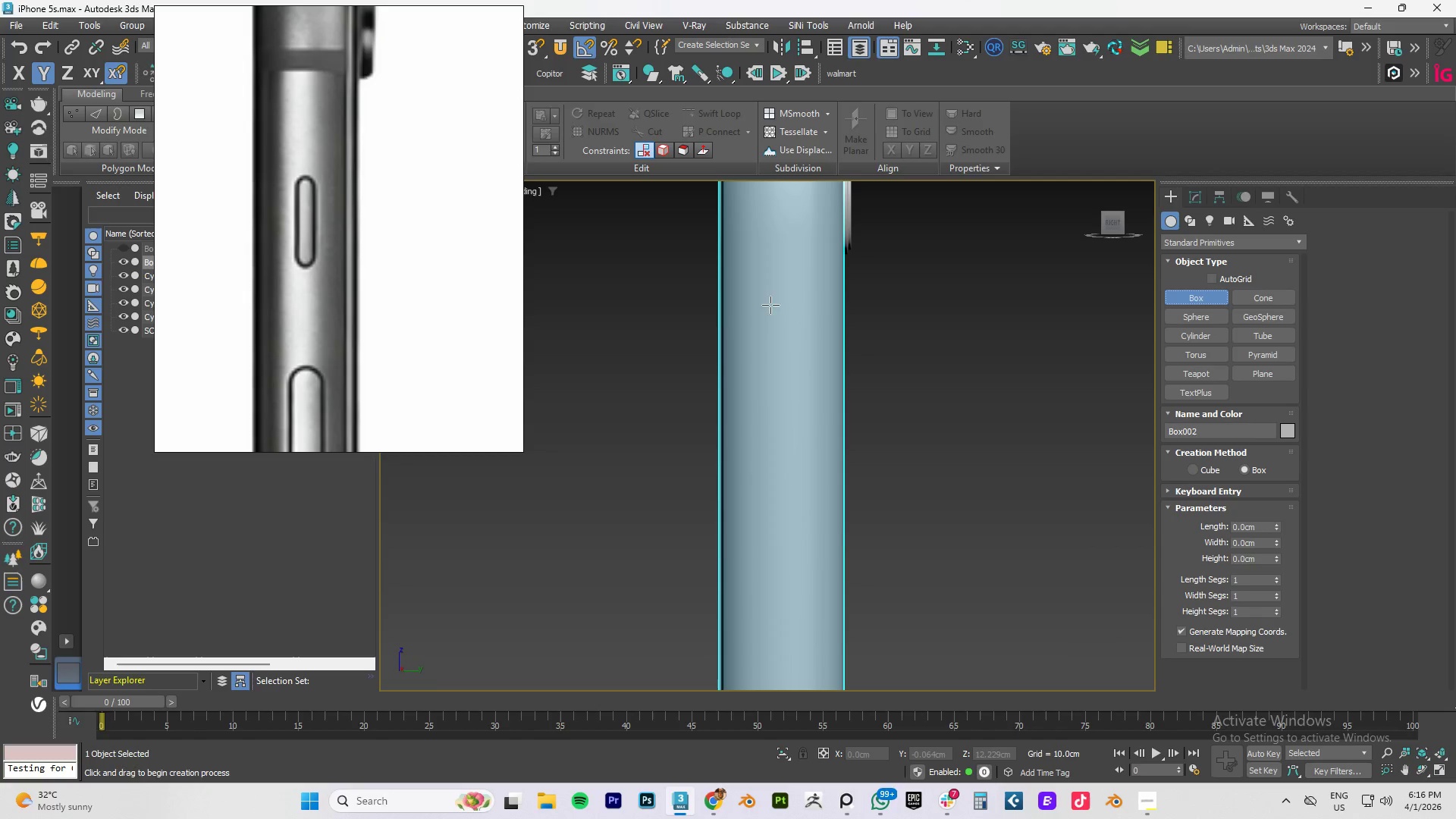 
left_click_drag(start_coordinate=[771, 334], to_coordinate=[786, 400])
 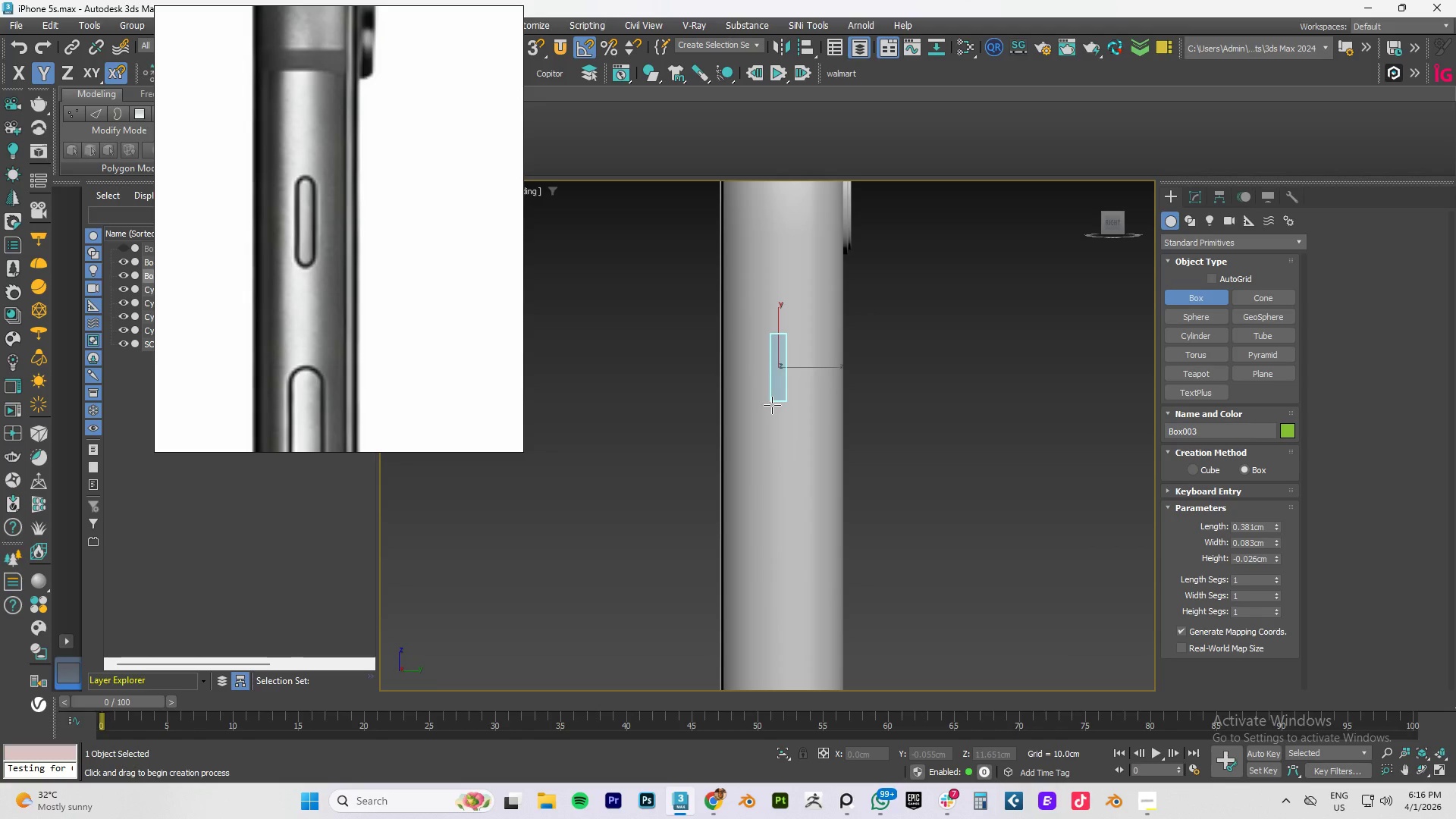 
left_click([772, 405])
 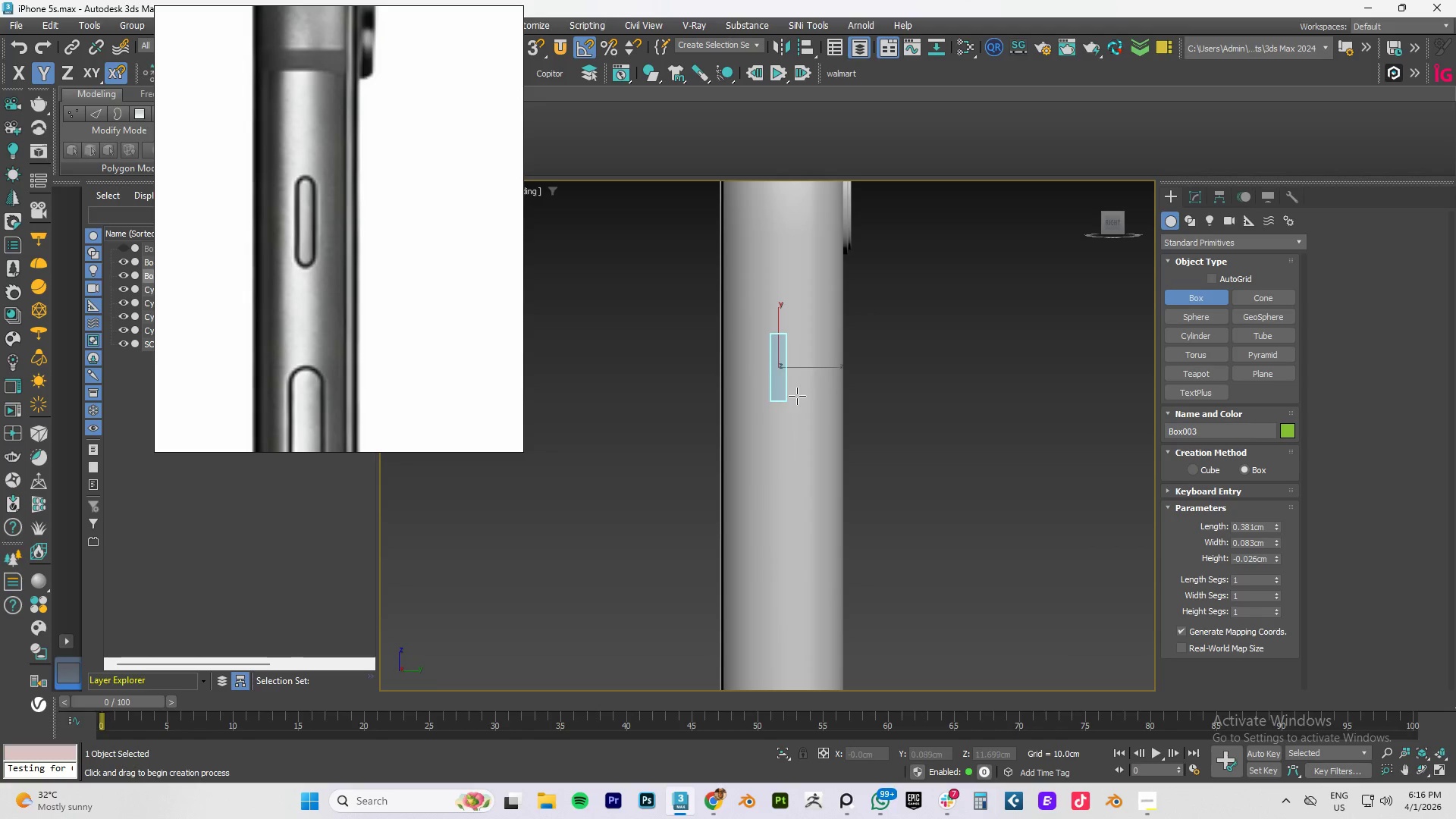 
right_click([799, 394])
 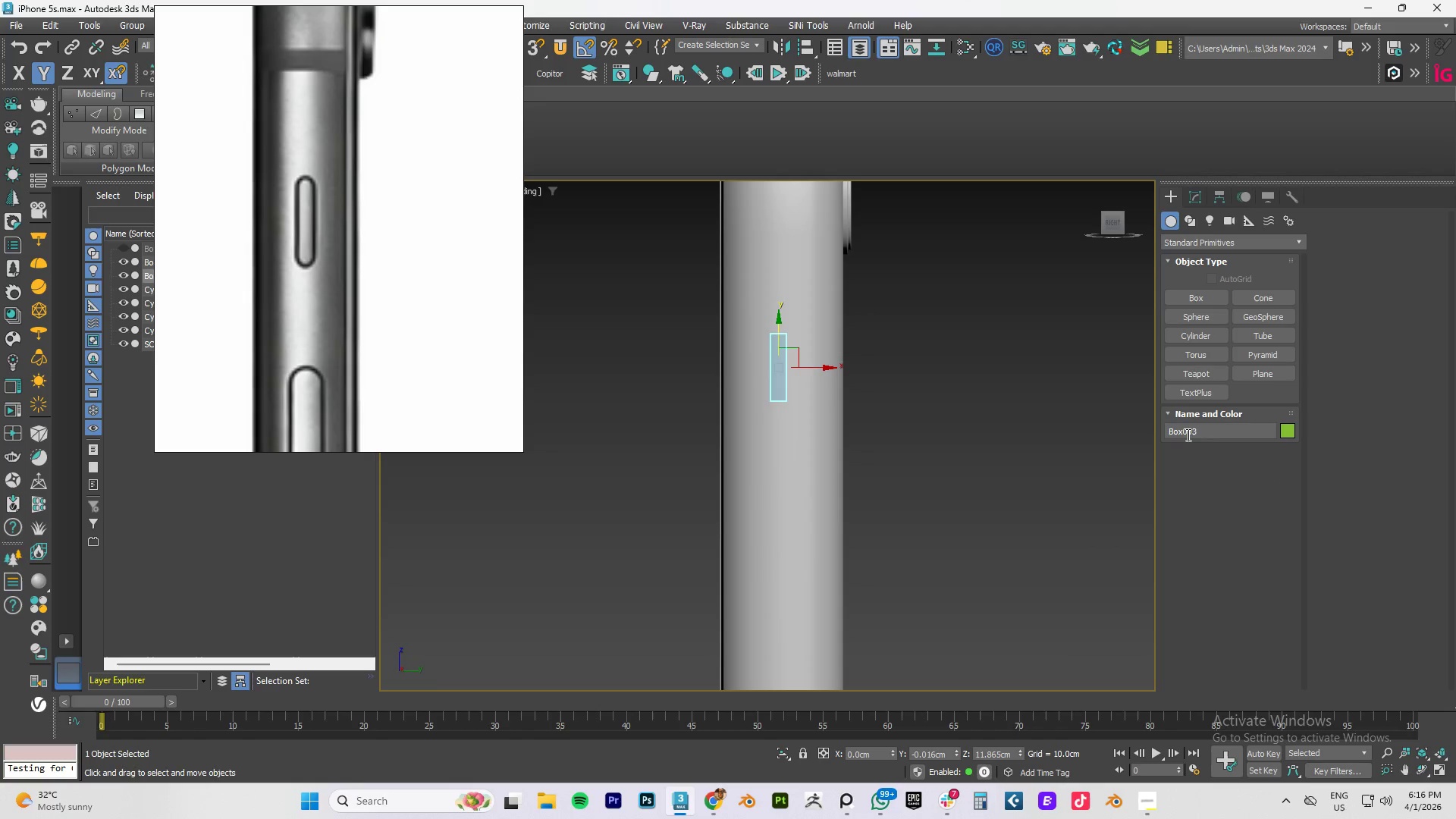 
hold_key(key=AltLeft, duration=0.72)
 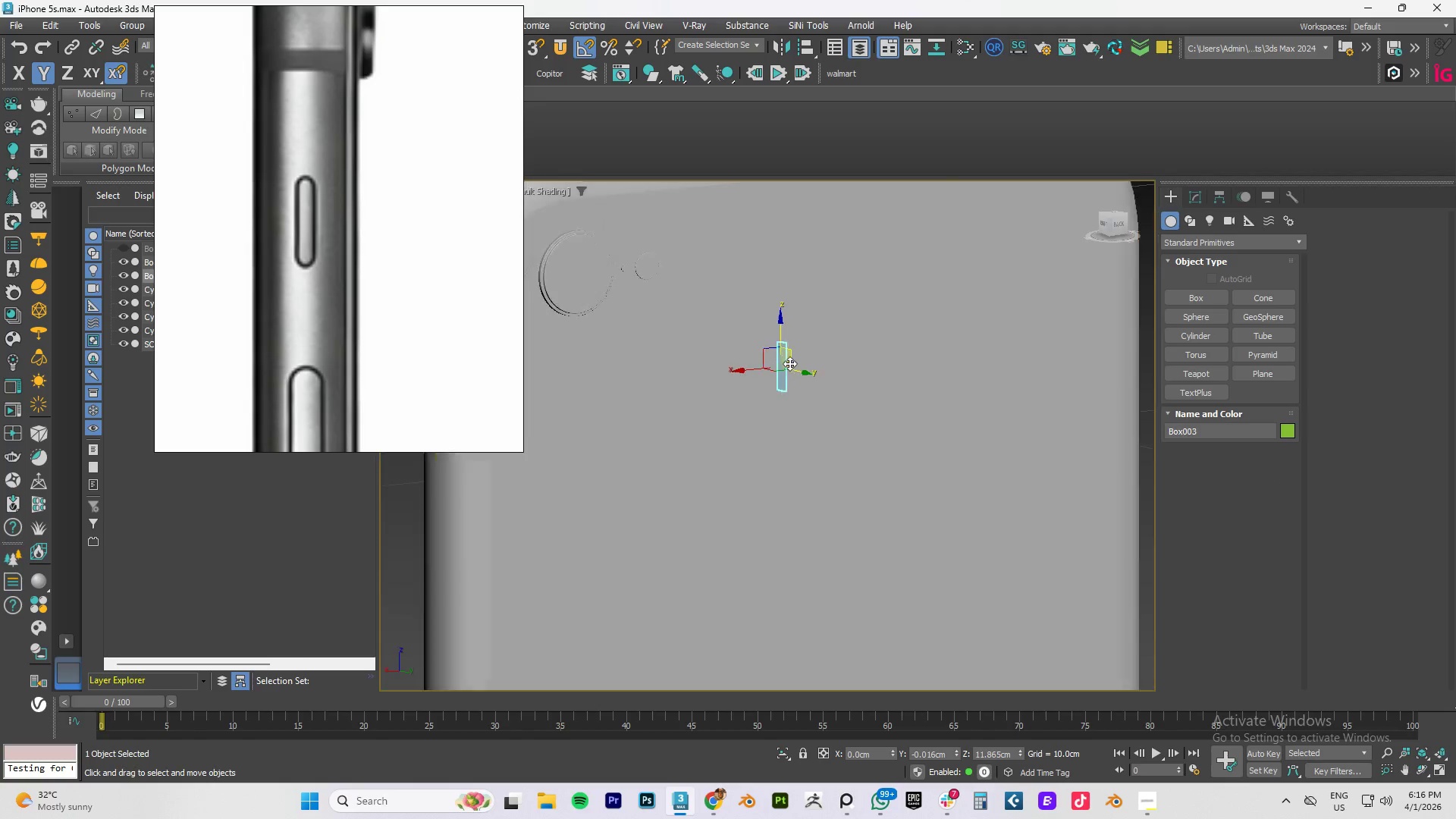 
scroll: coordinate [789, 363], scroll_direction: down, amount: 4.0